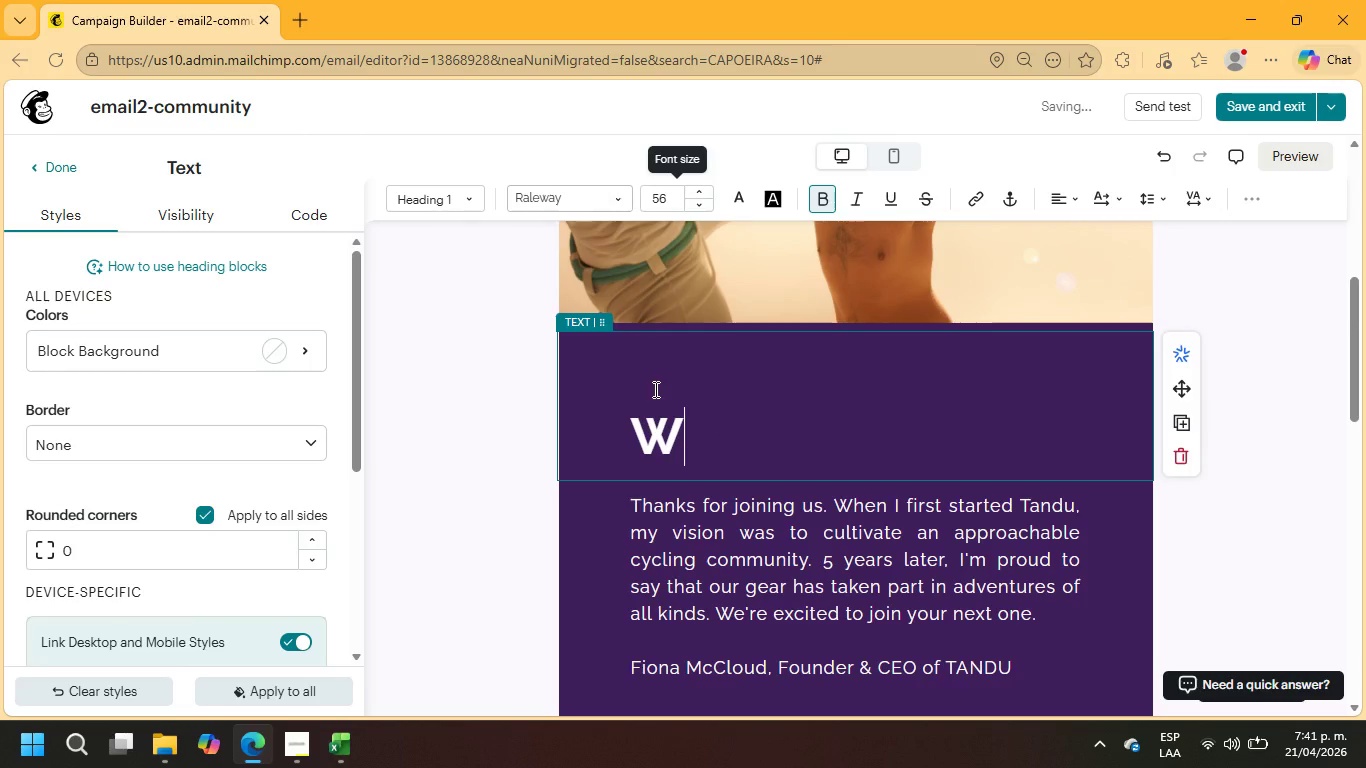 
type(HAT)
key(Backspace)
key(Backspace)
key(Backspace)
type(hat makes)
 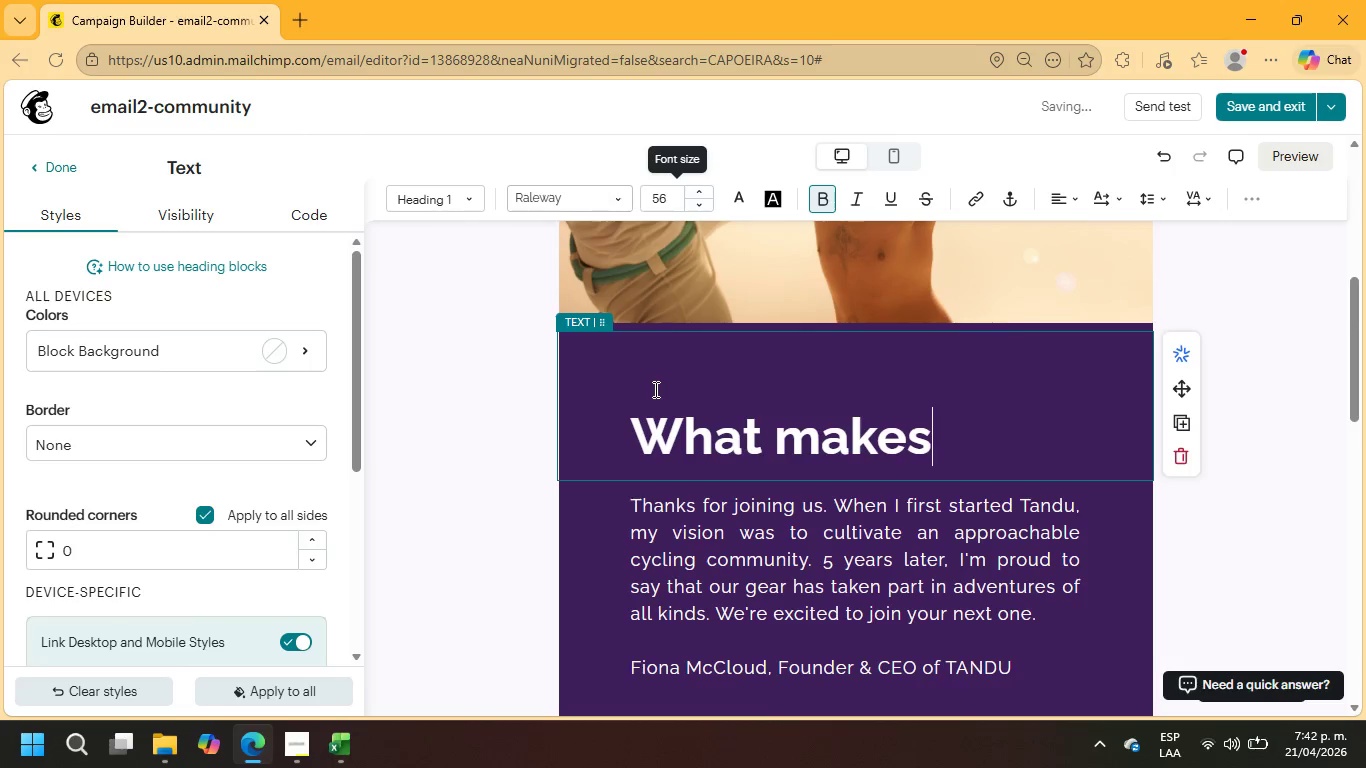 
type( Rhytm ^)
 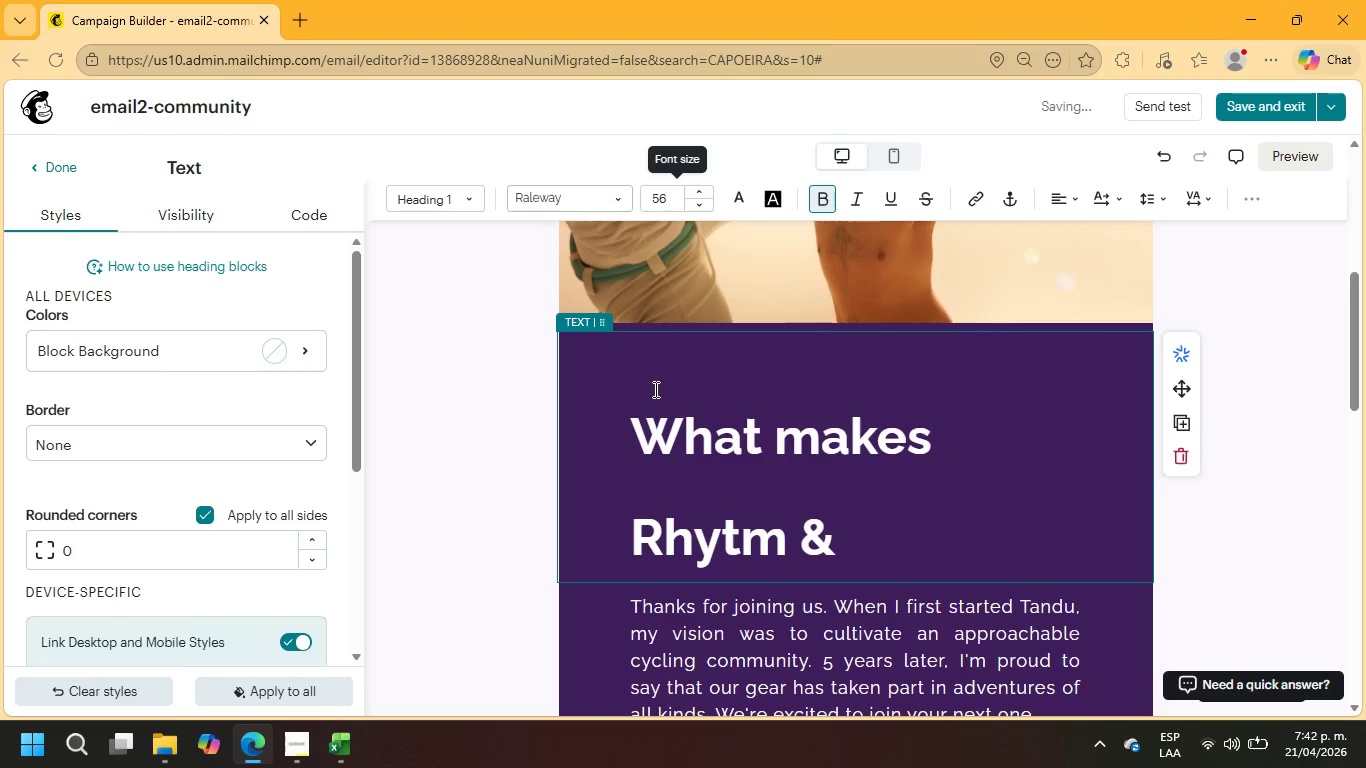 
key(ArrowLeft)
 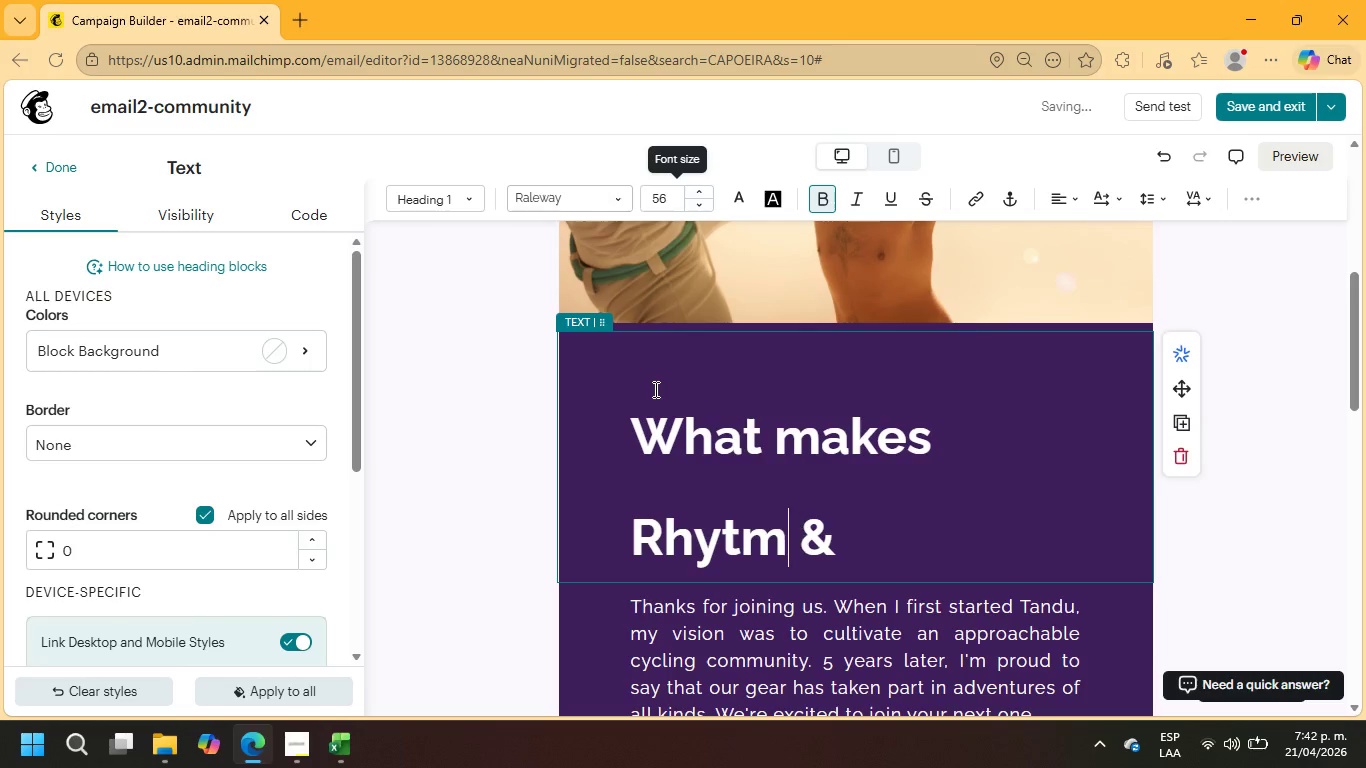 
key(ArrowLeft)
 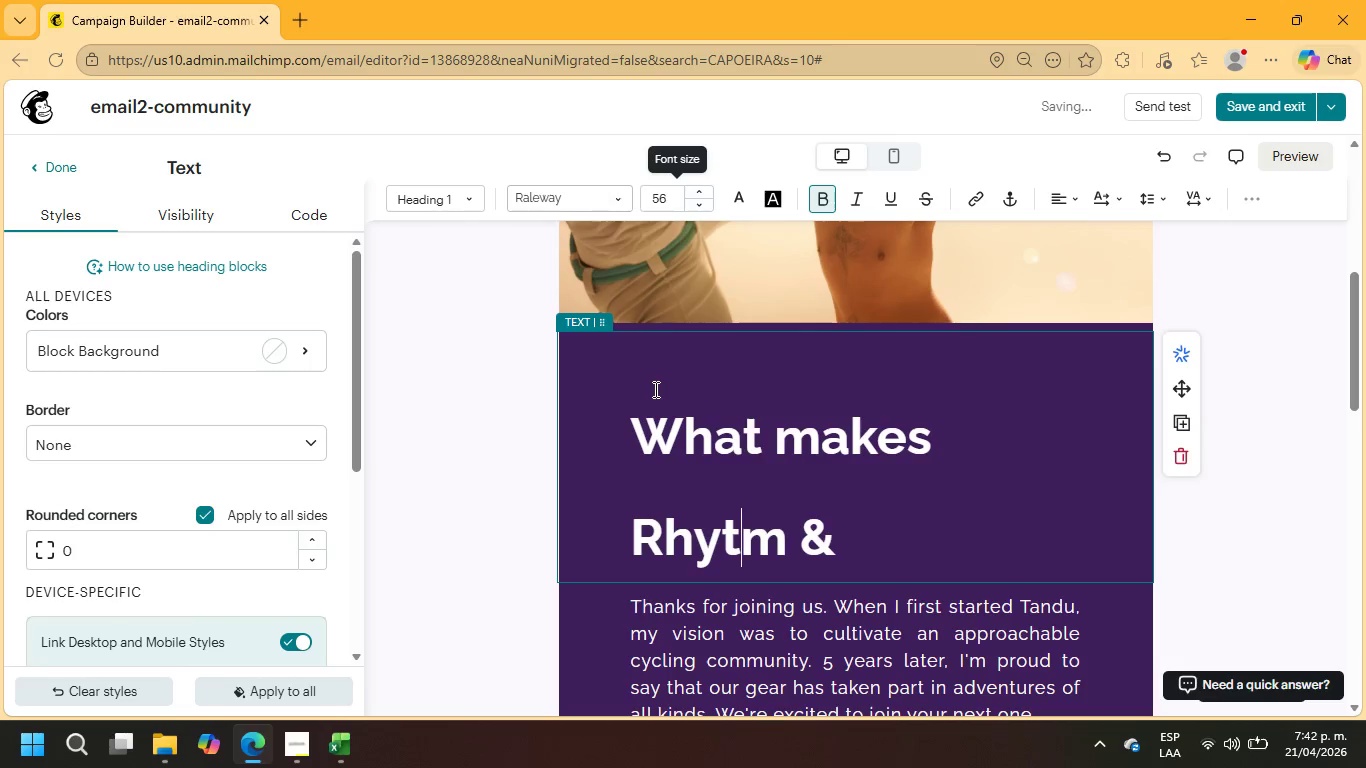 
key(ArrowLeft)
 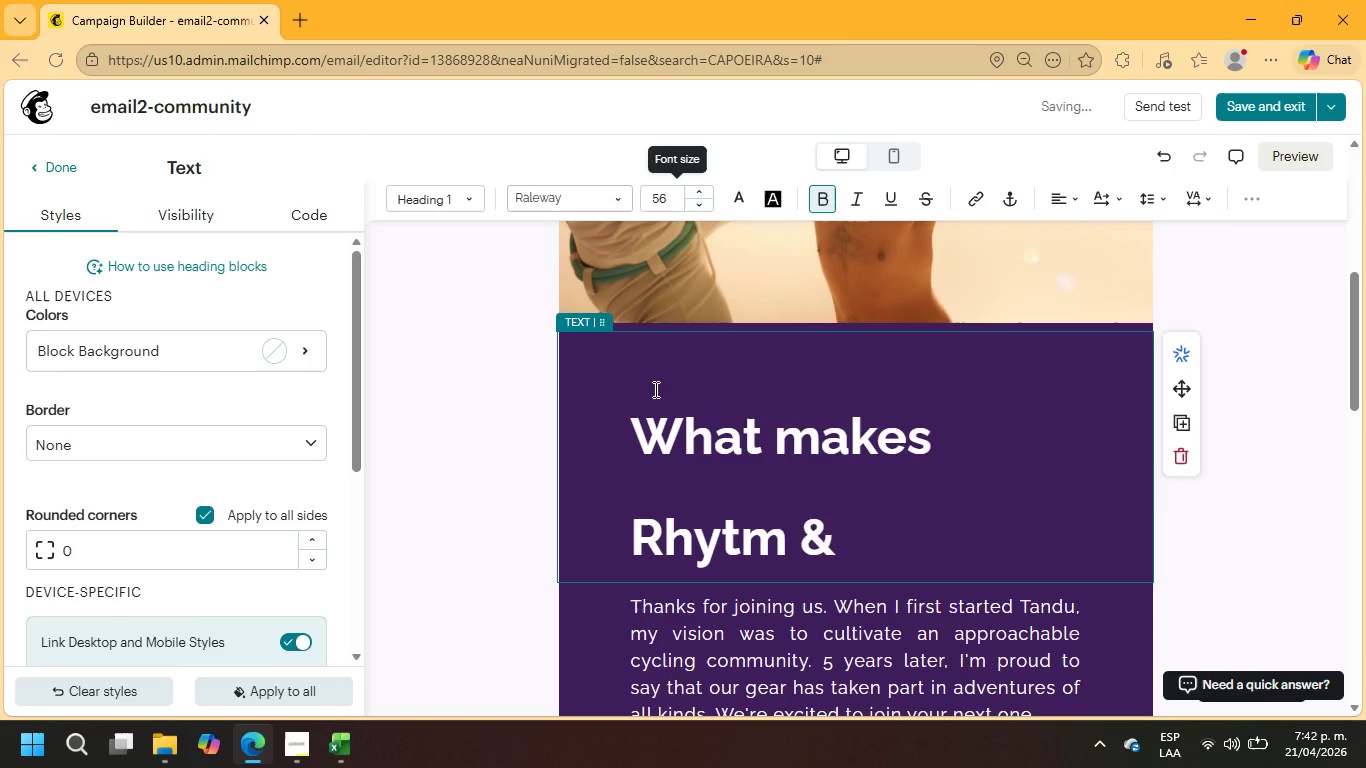 
key(H)
 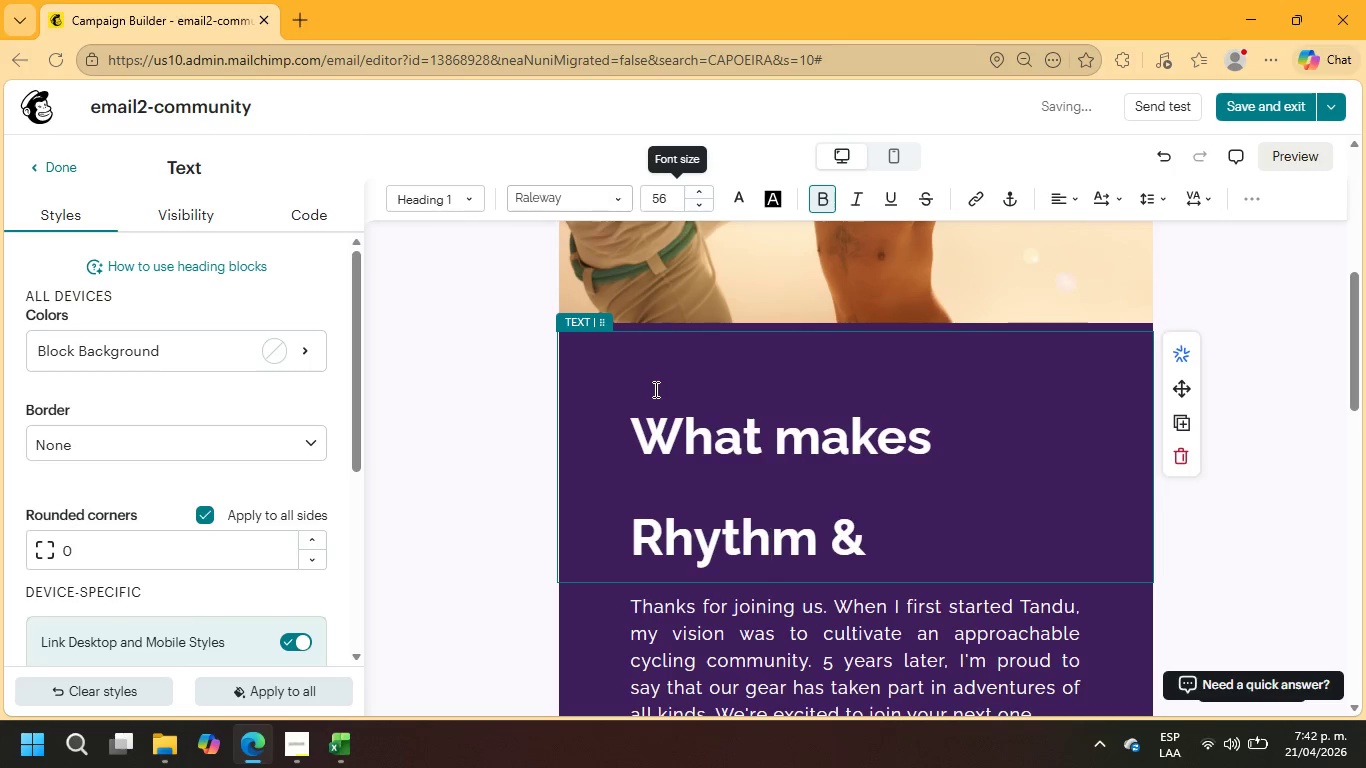 
key(ArrowRight)
 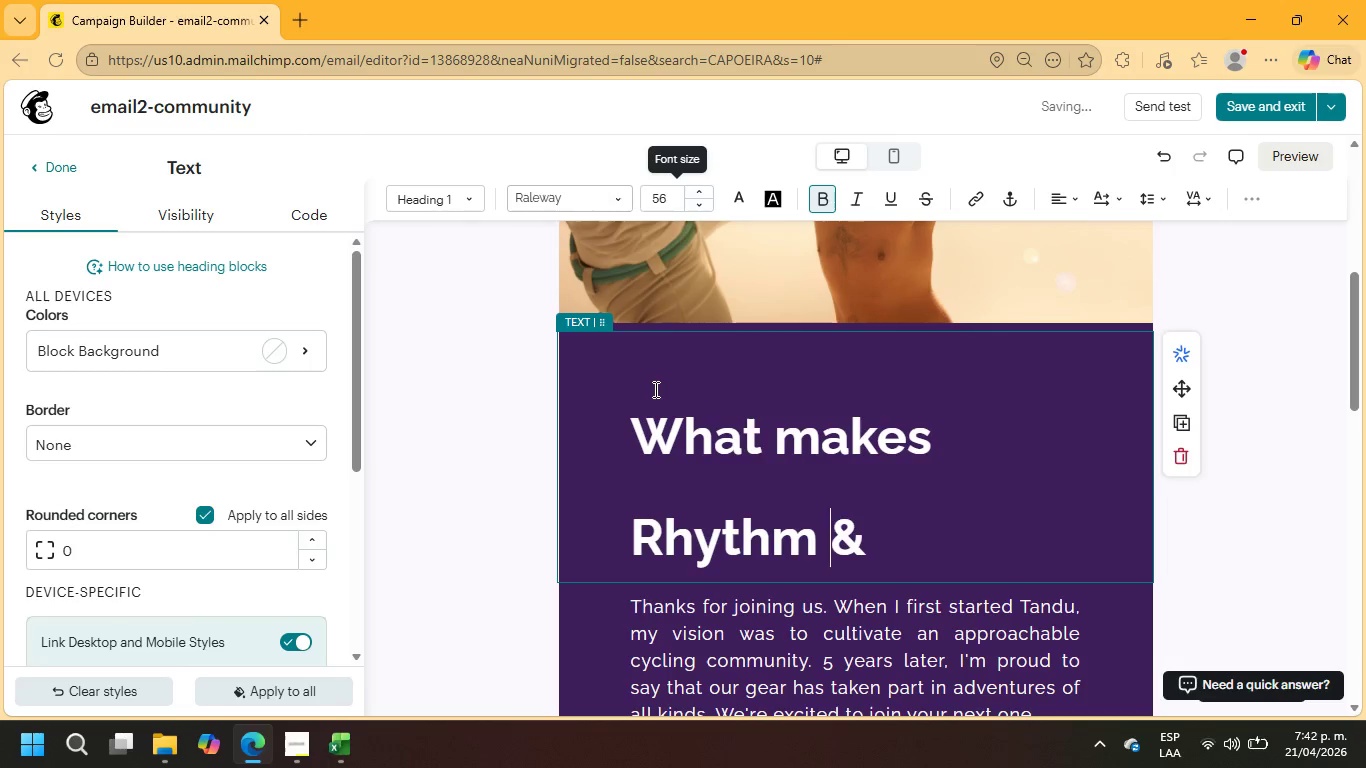 
key(ArrowRight)
 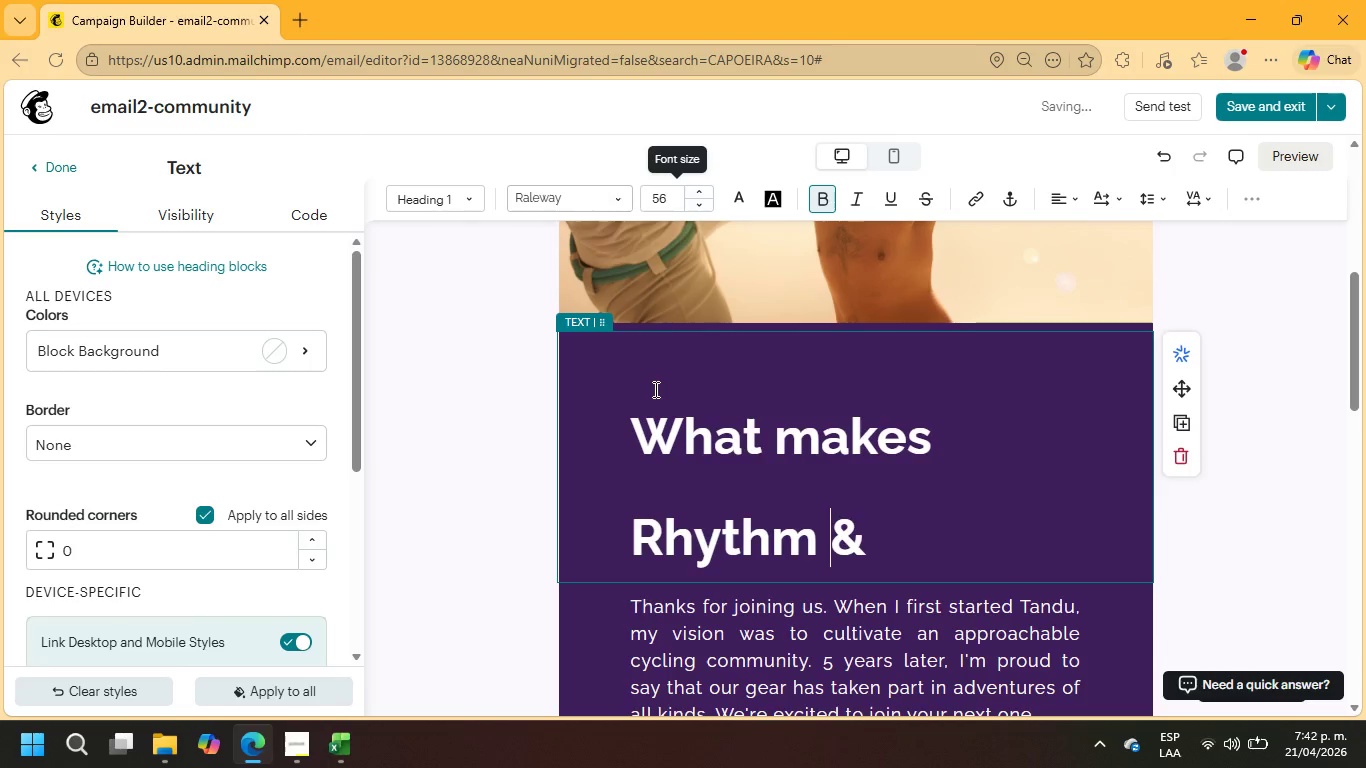 
key(ArrowRight)
 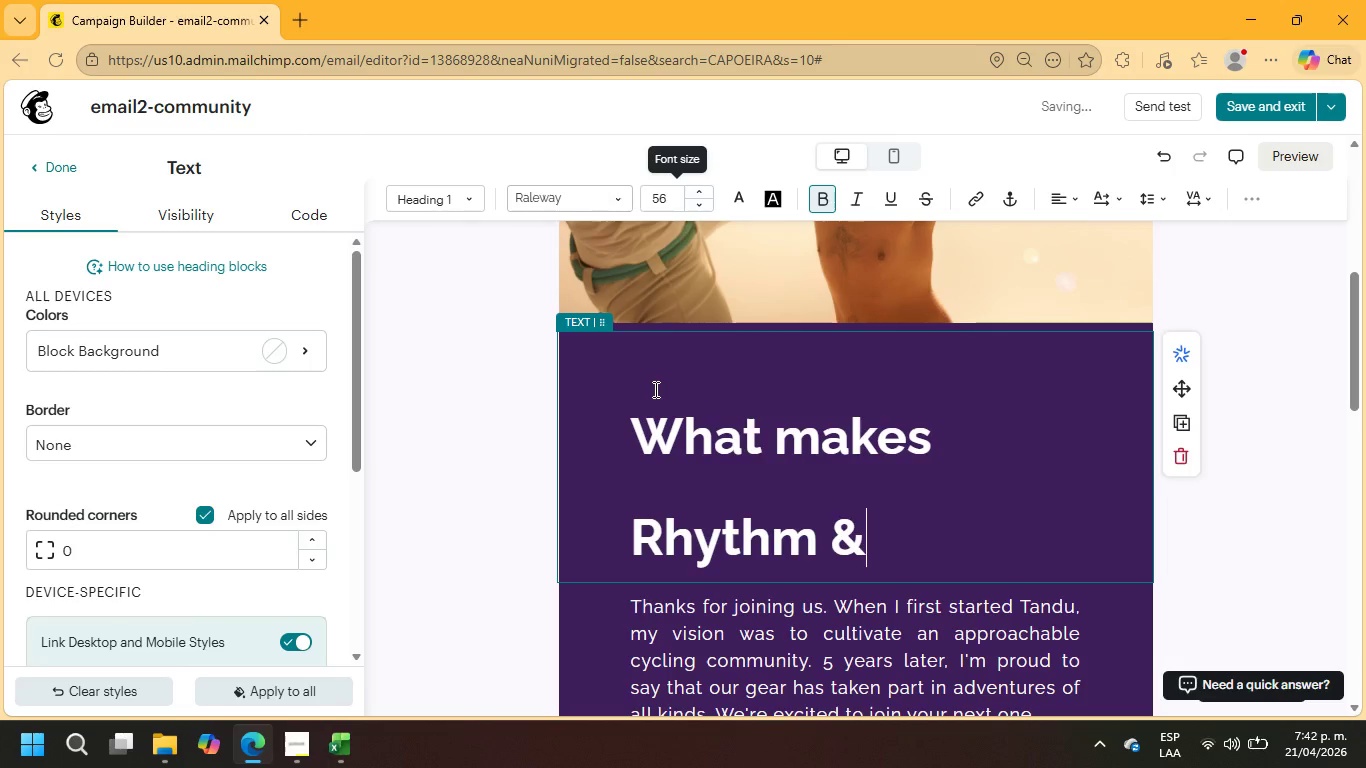 
type( Strike different{)
 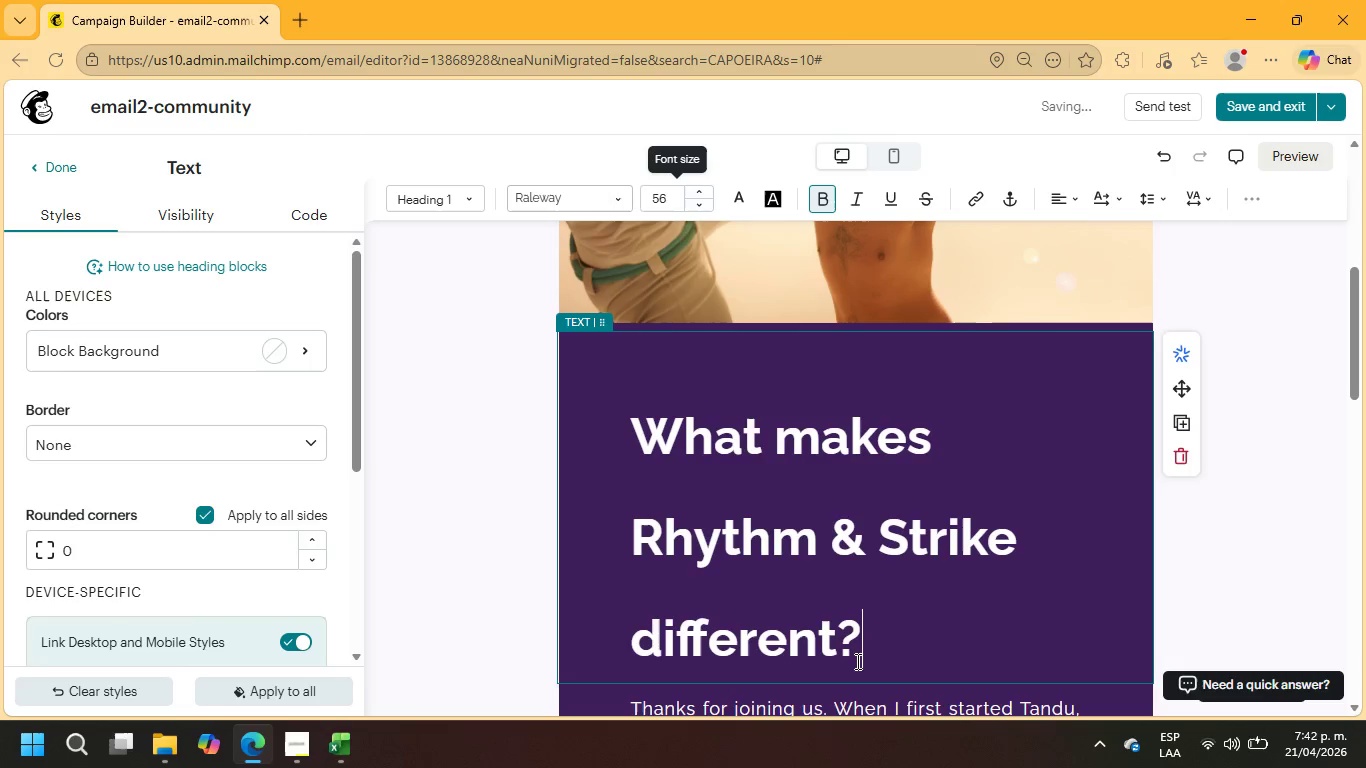 
left_click_drag(start_coordinate=[856, 652], to_coordinate=[628, 434])
 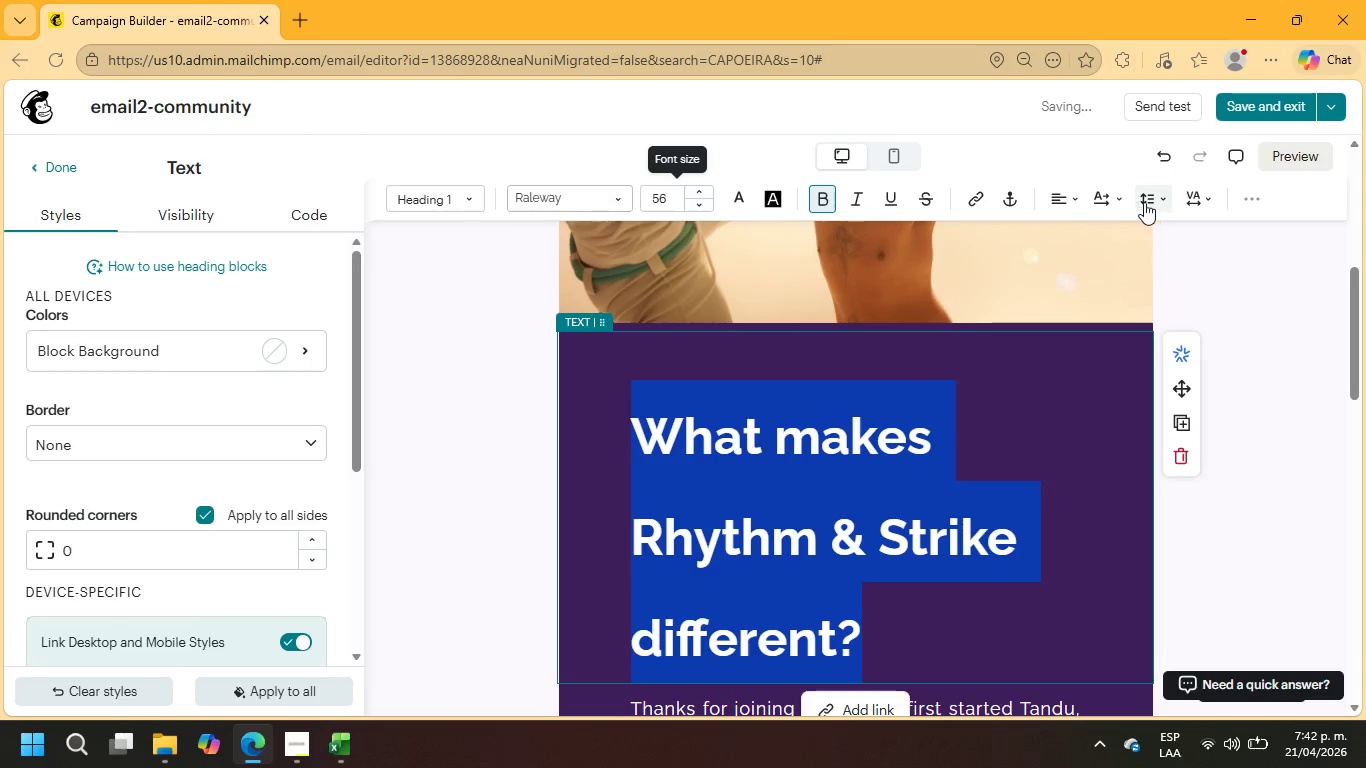 
left_click([1144, 202])
 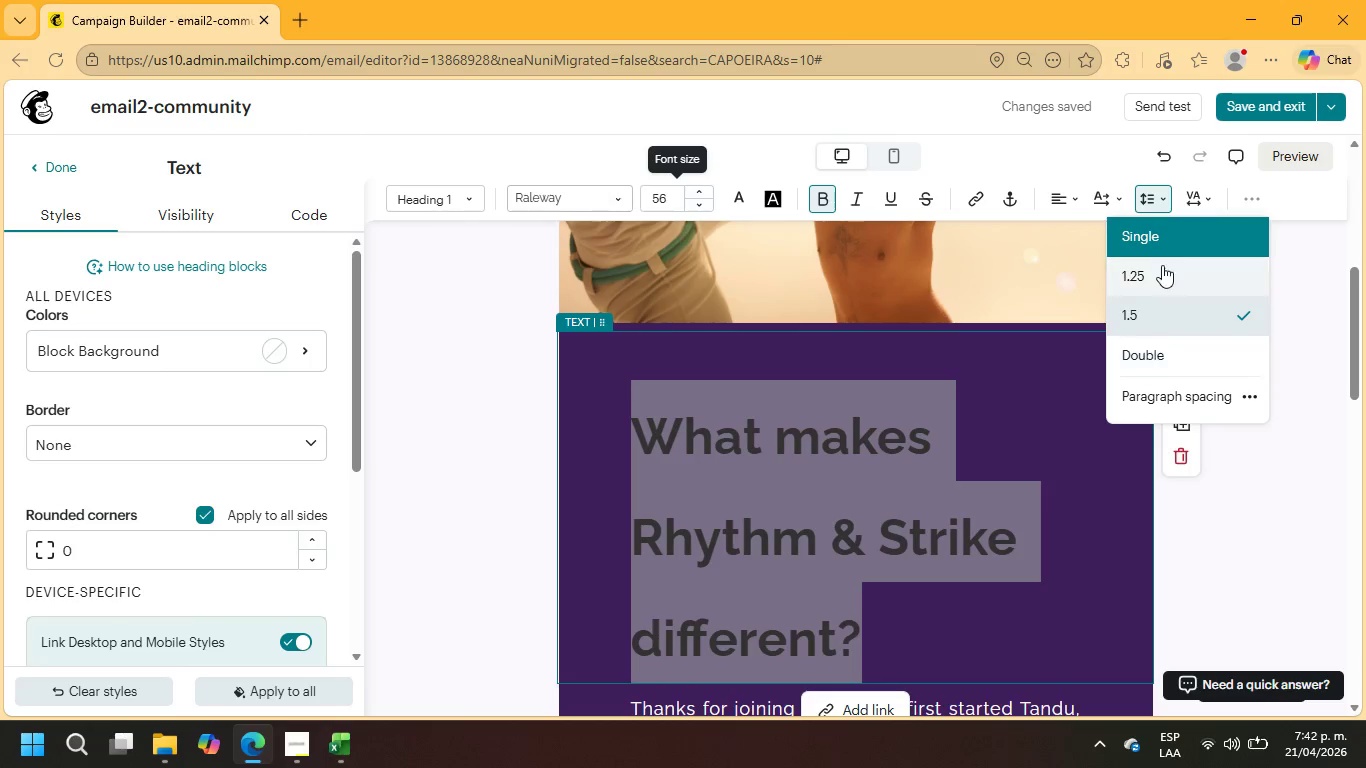 
left_click([1163, 272])
 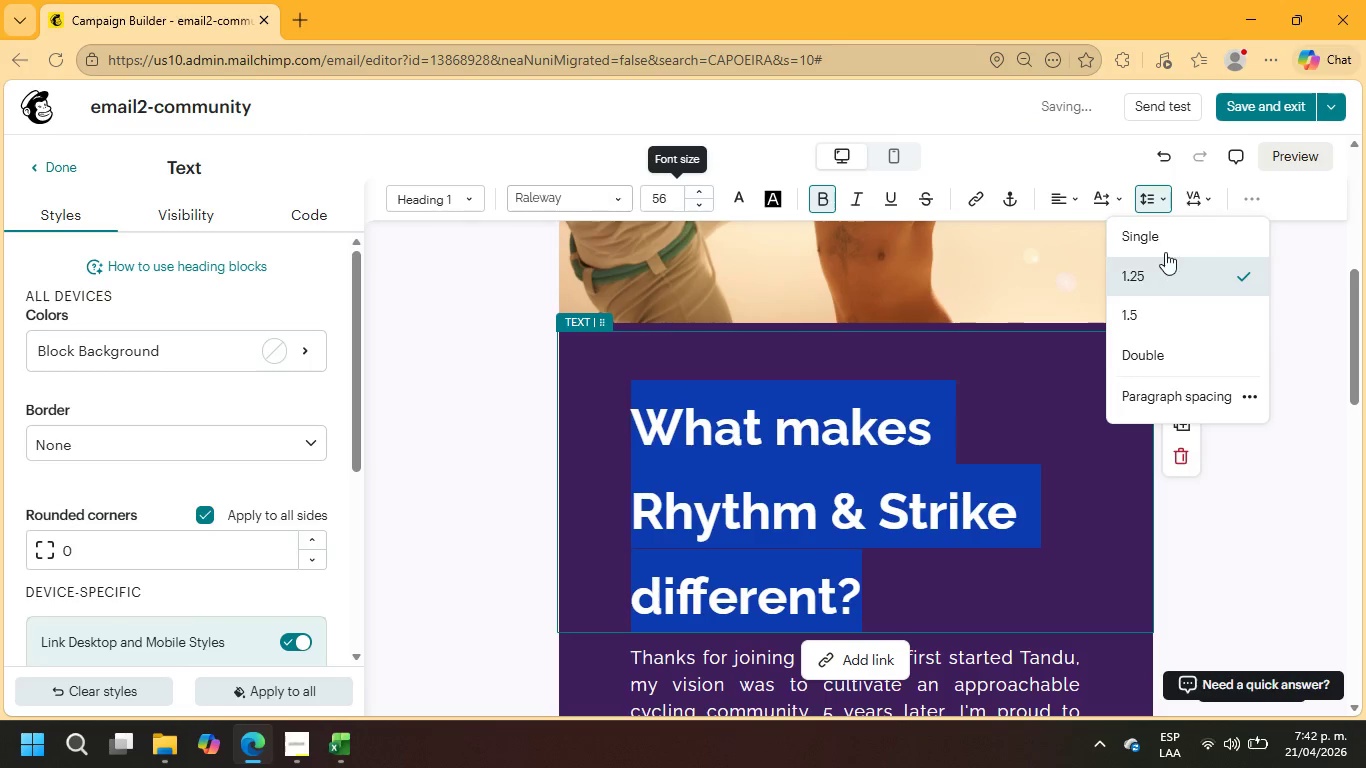 
left_click([1165, 240])
 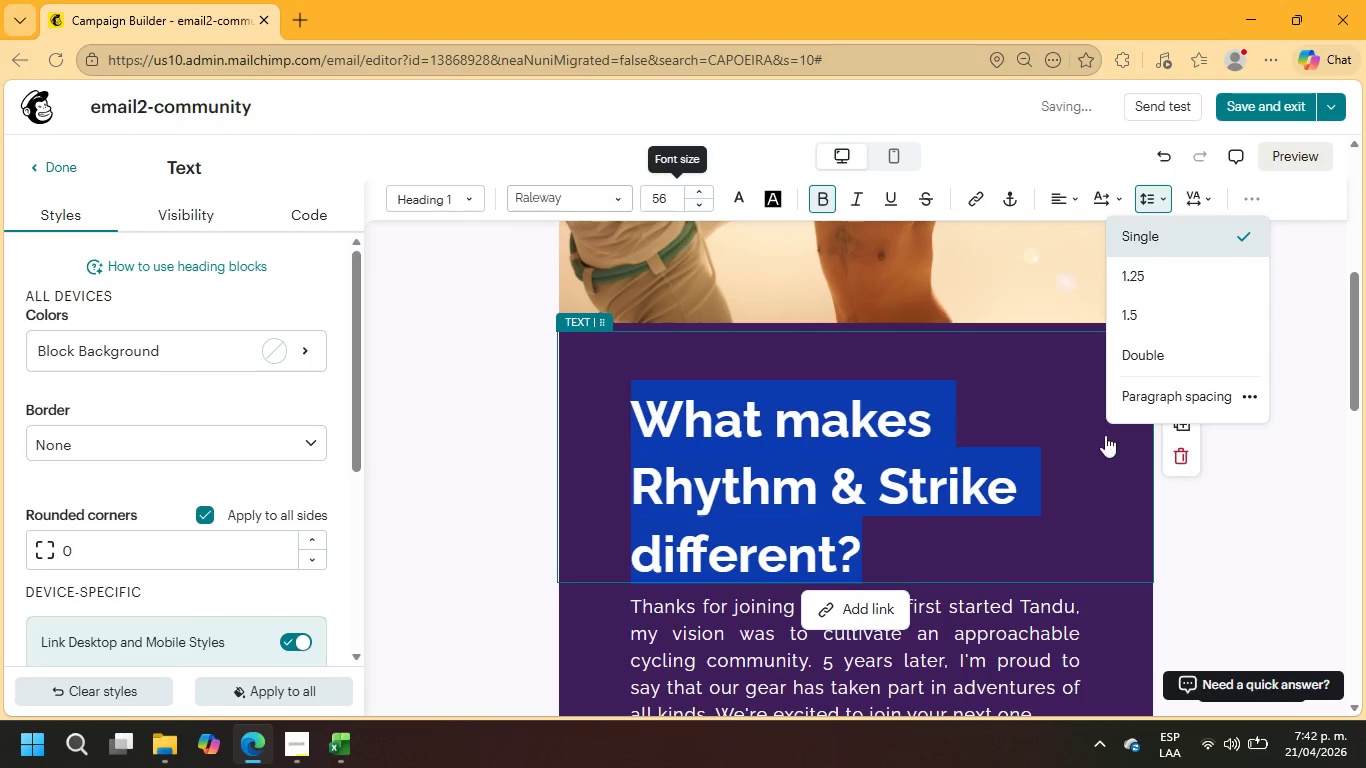 
left_click([1104, 436])
 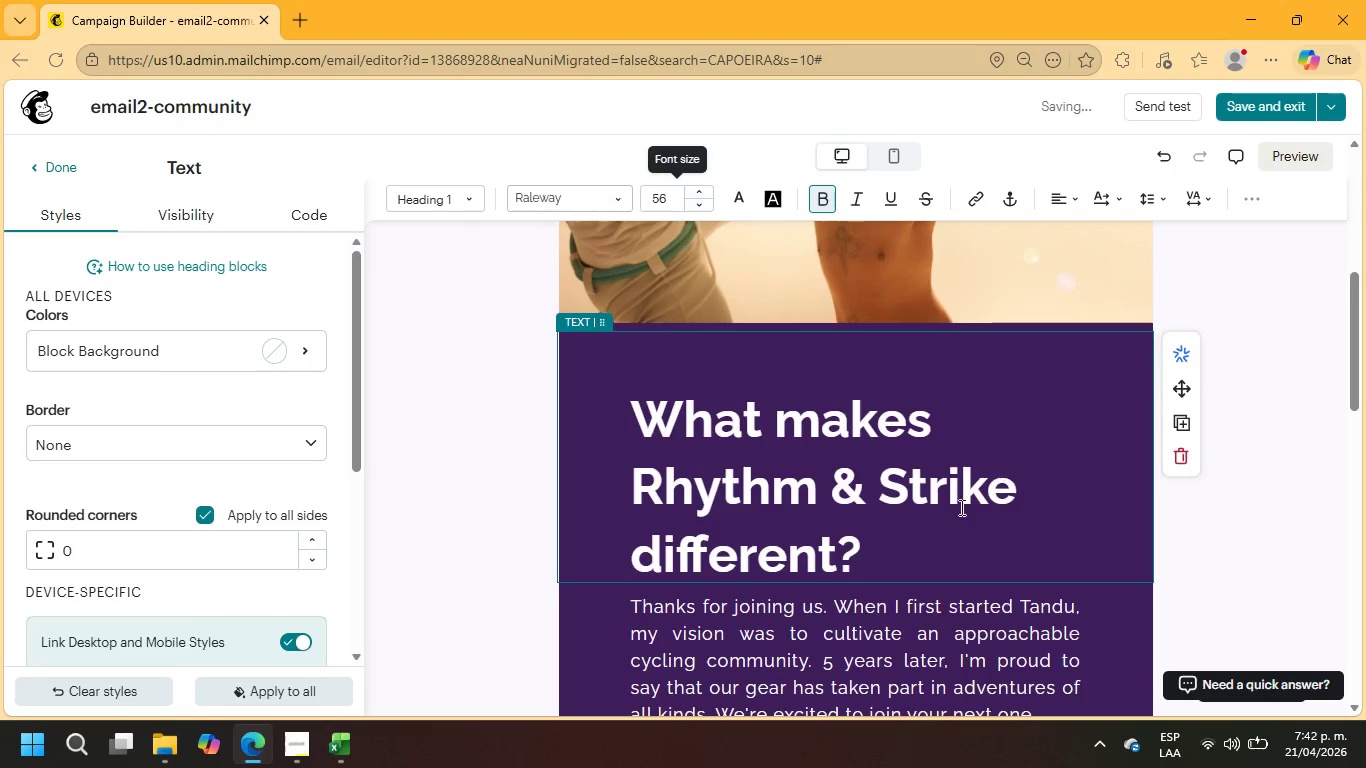 
left_click_drag(start_coordinate=[883, 551], to_coordinate=[618, 437])
 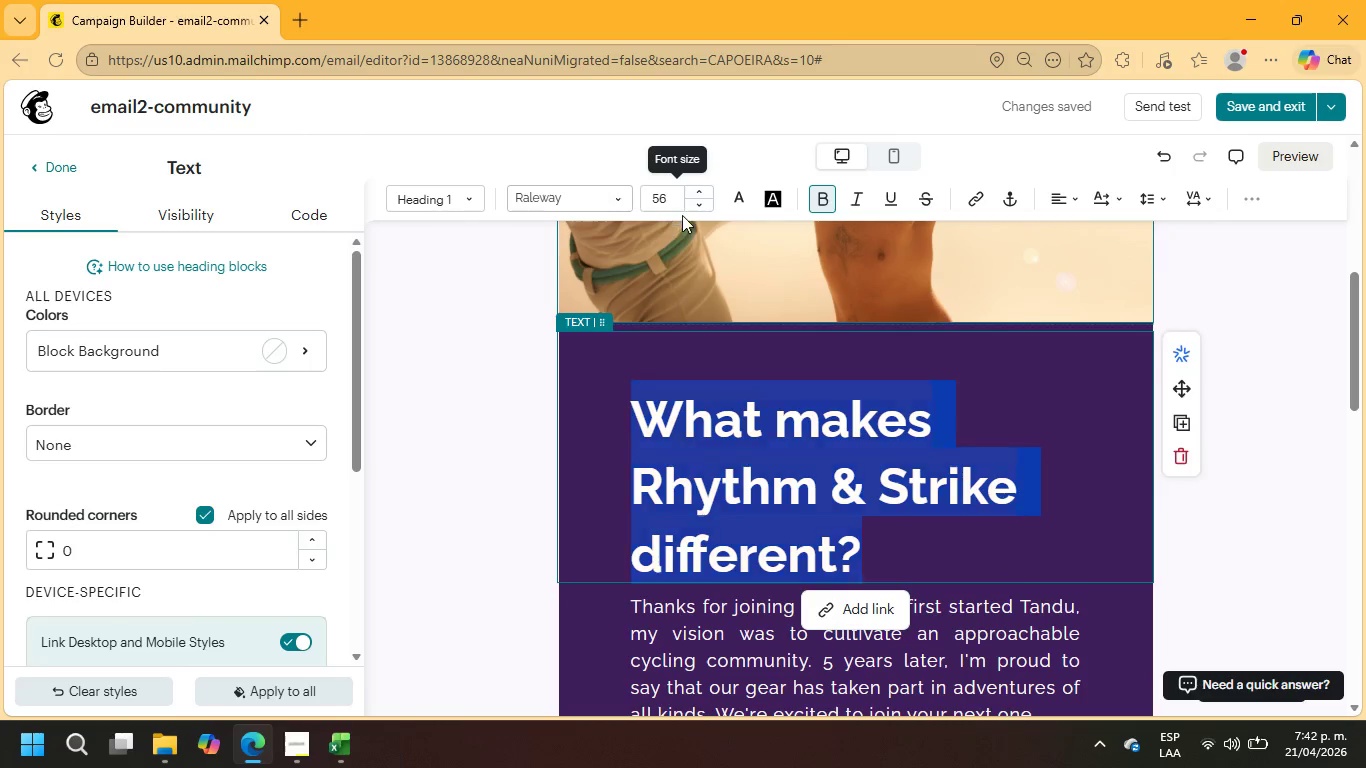 
left_click([697, 206])
 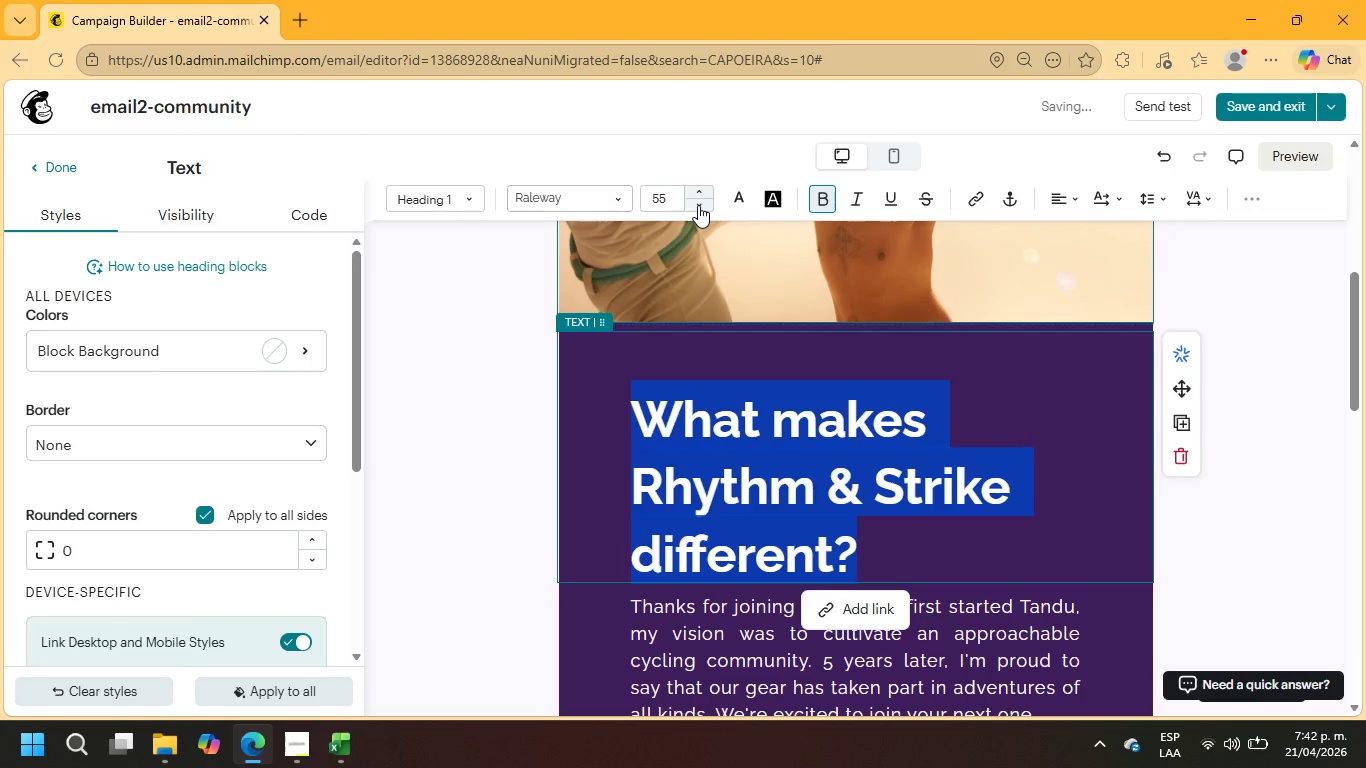 
left_click([698, 205])
 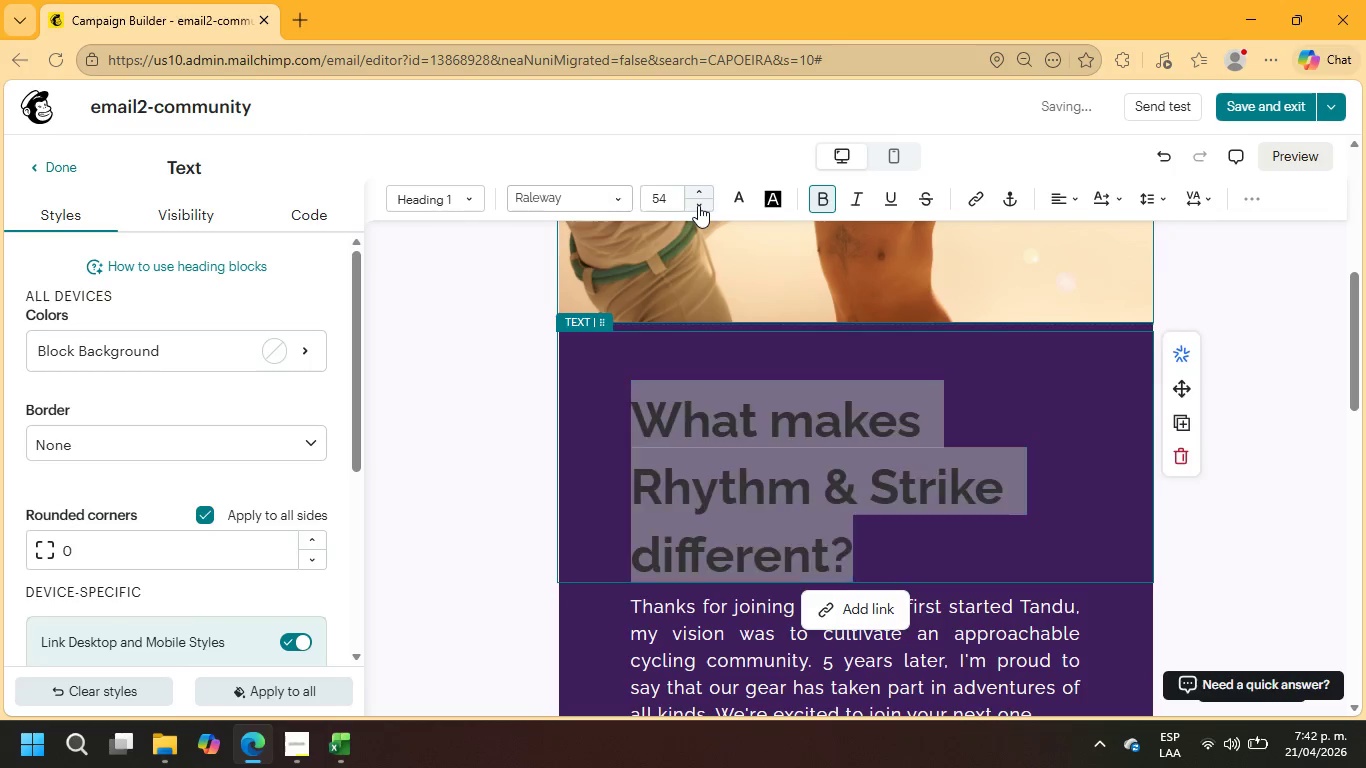 
double_click([698, 205])
 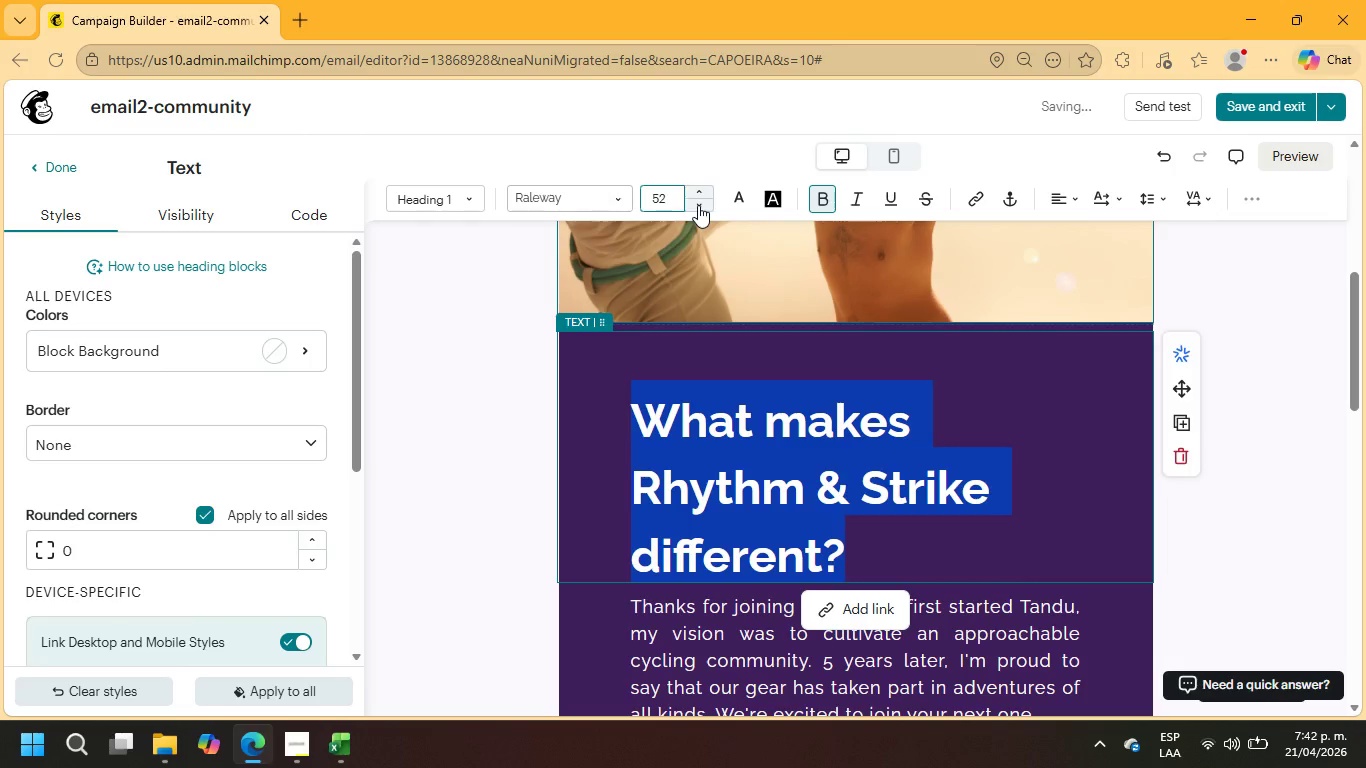 
left_click([698, 205])
 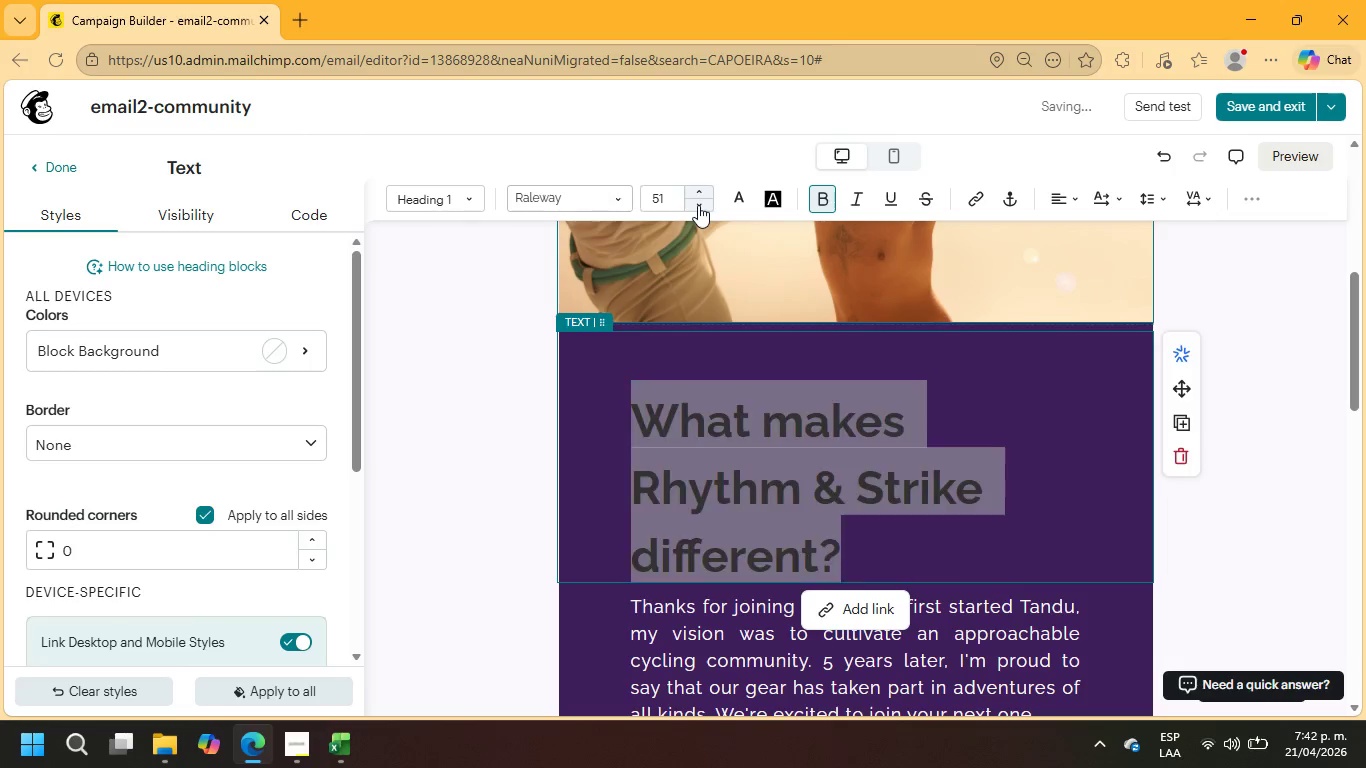 
double_click([698, 205])
 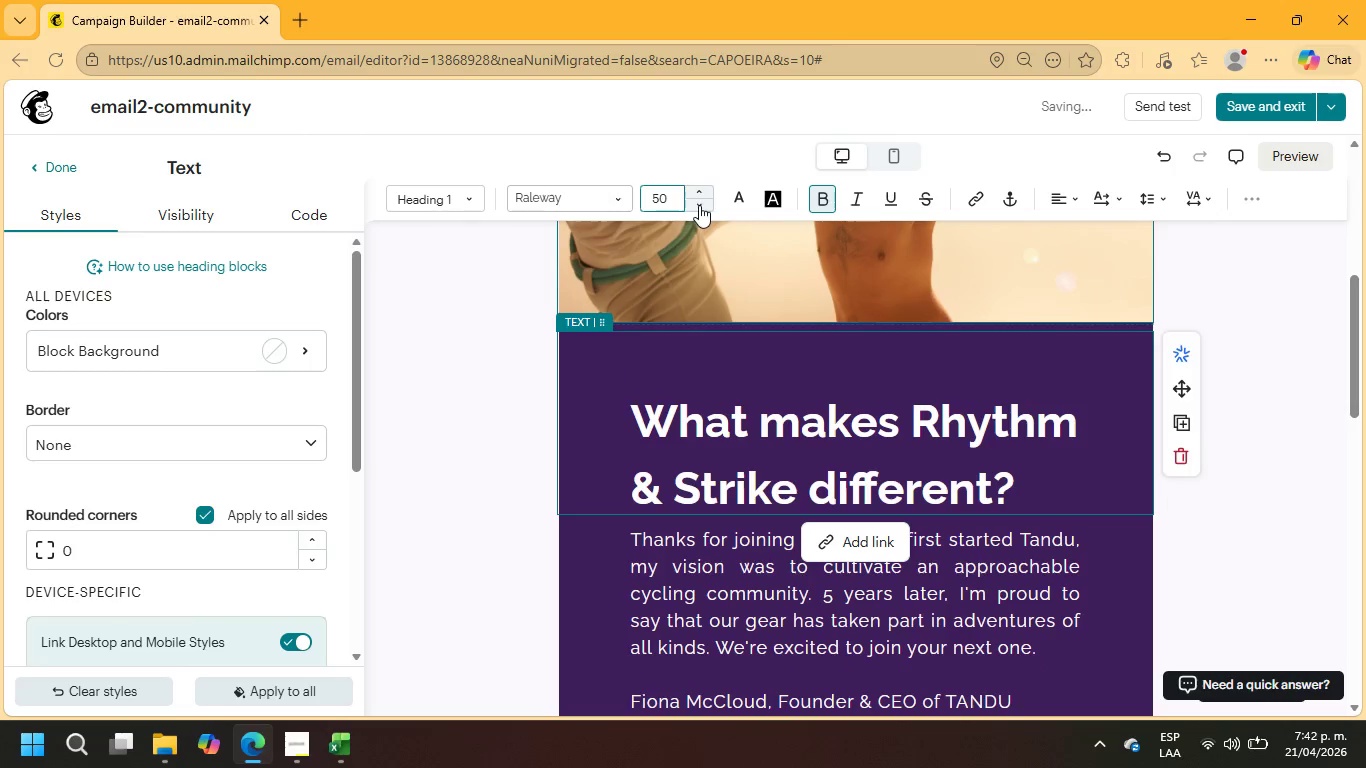 
triple_click([699, 205])
 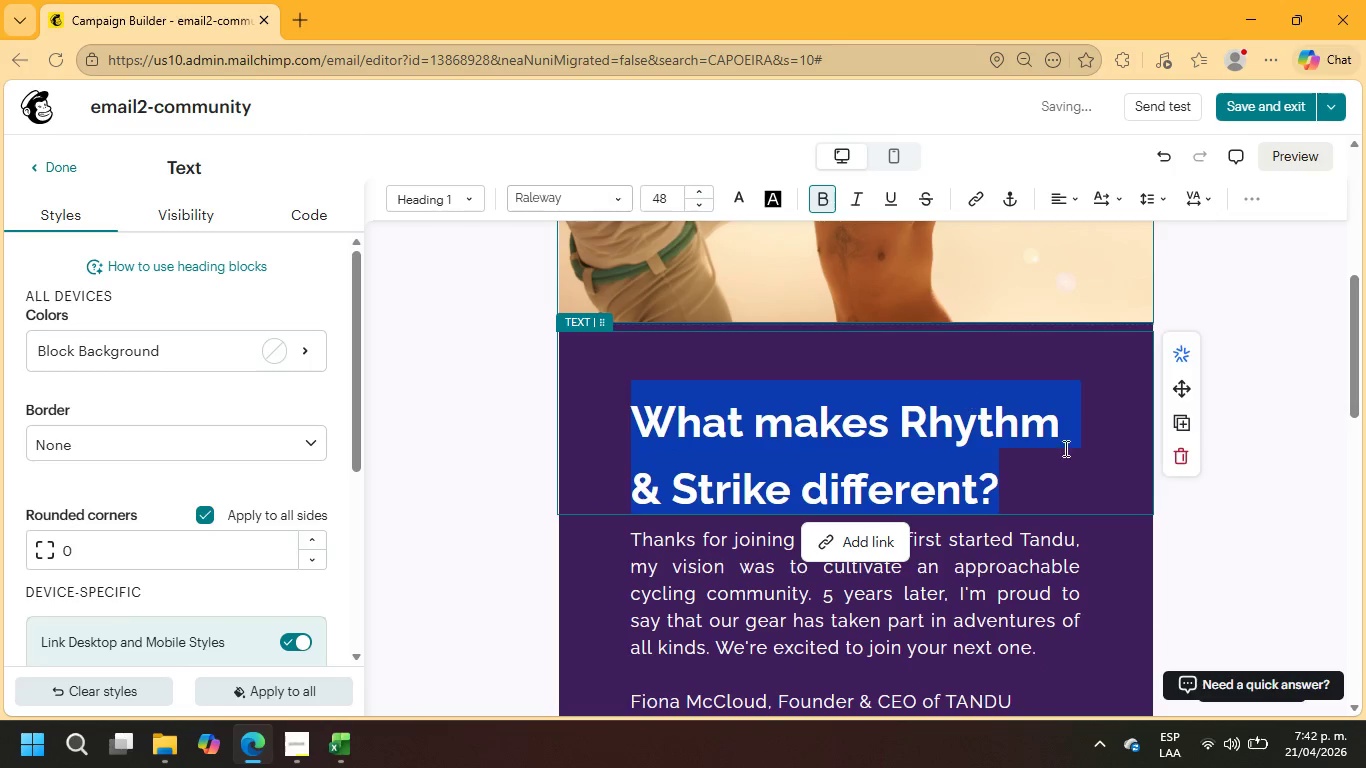 
left_click([1344, 461])
 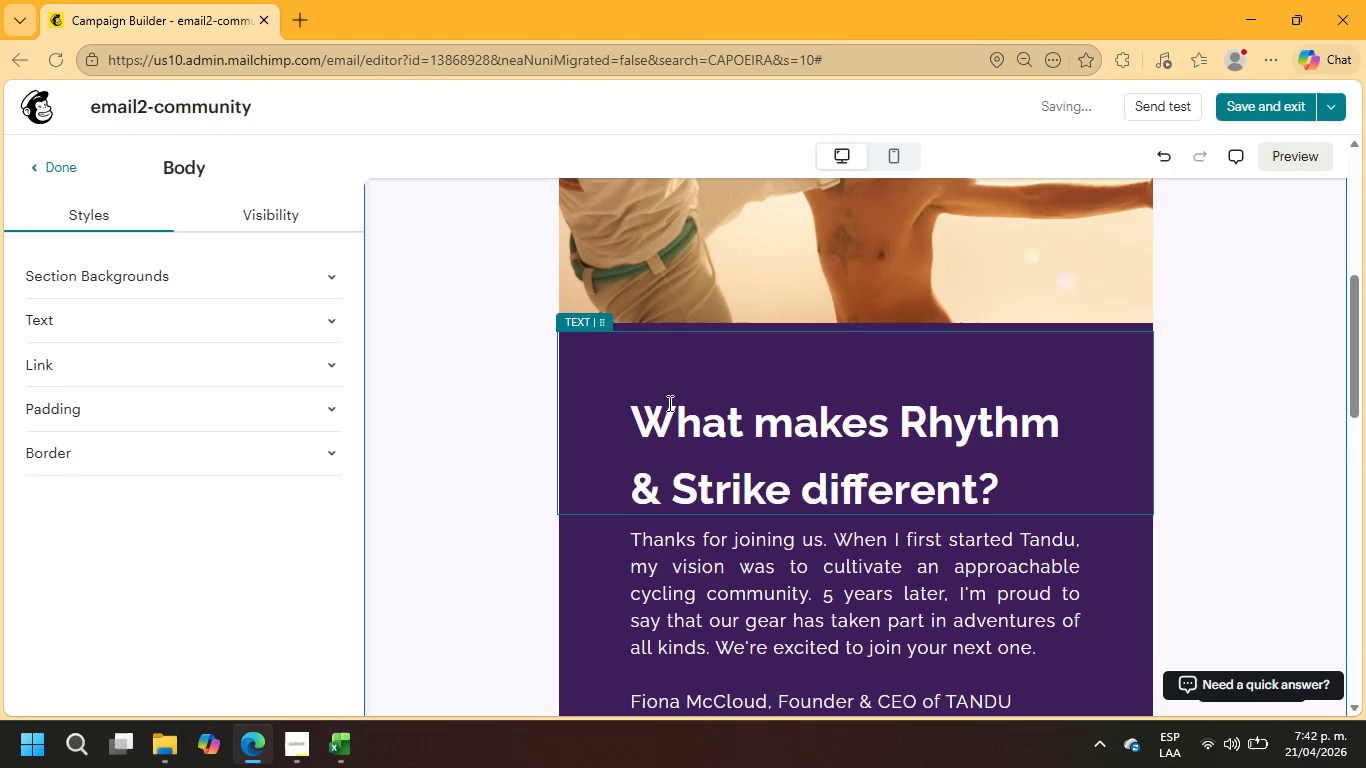 
left_click([628, 420])
 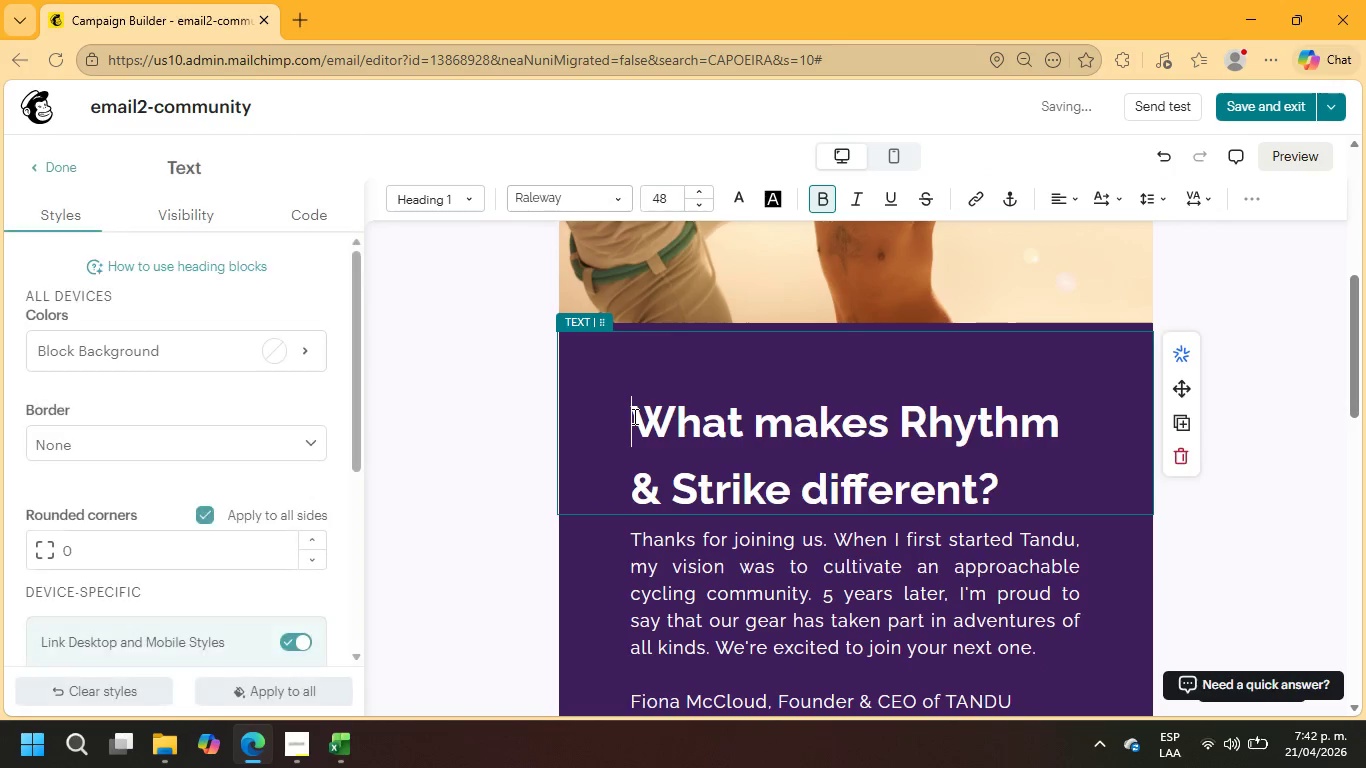 
key(Backspace)
 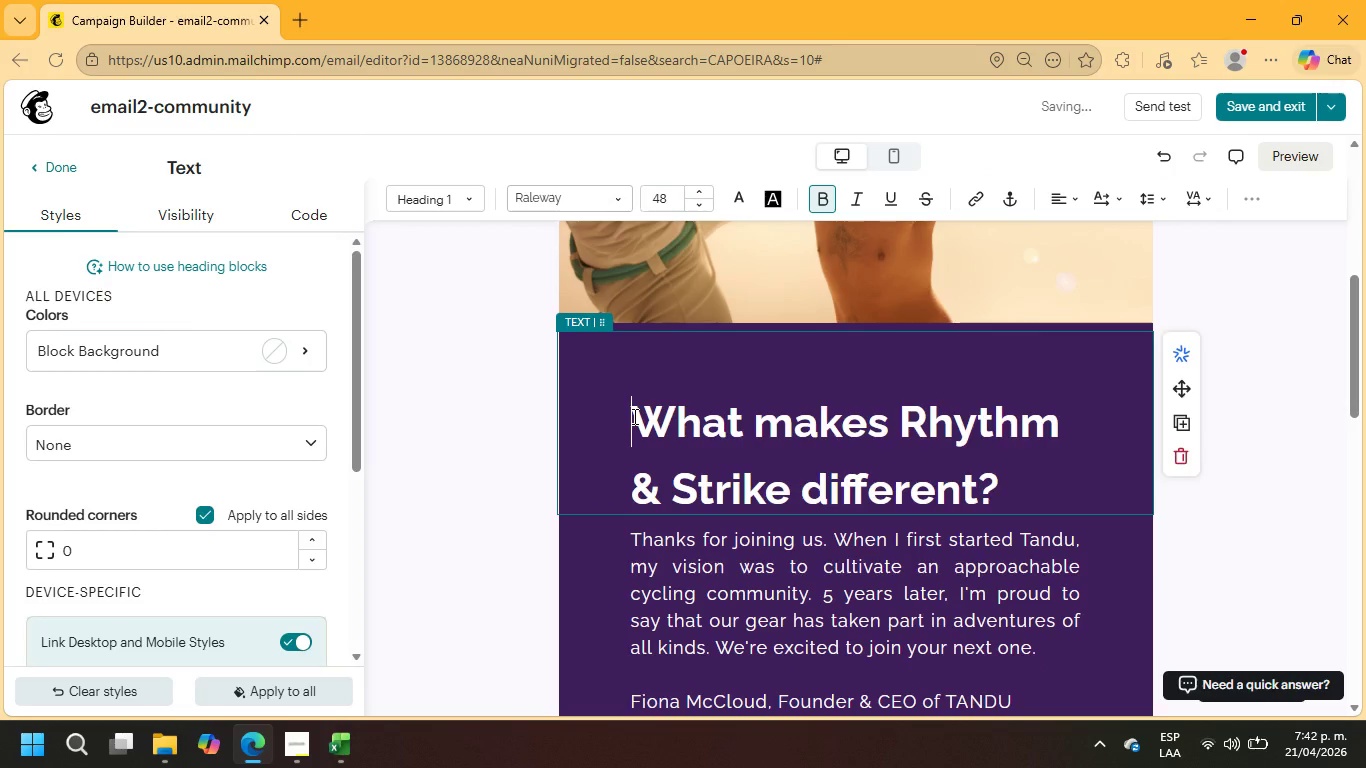 
key(Backspace)
 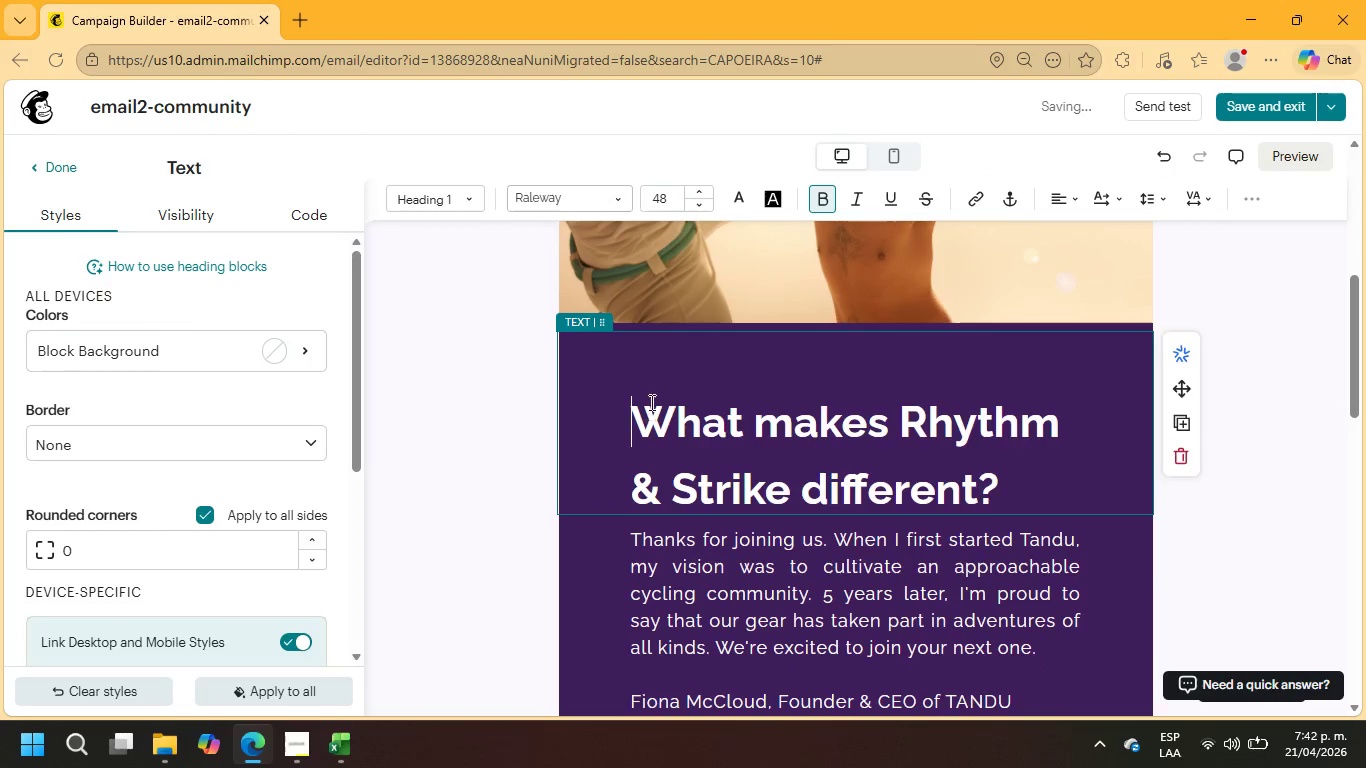 
left_click([650, 370])
 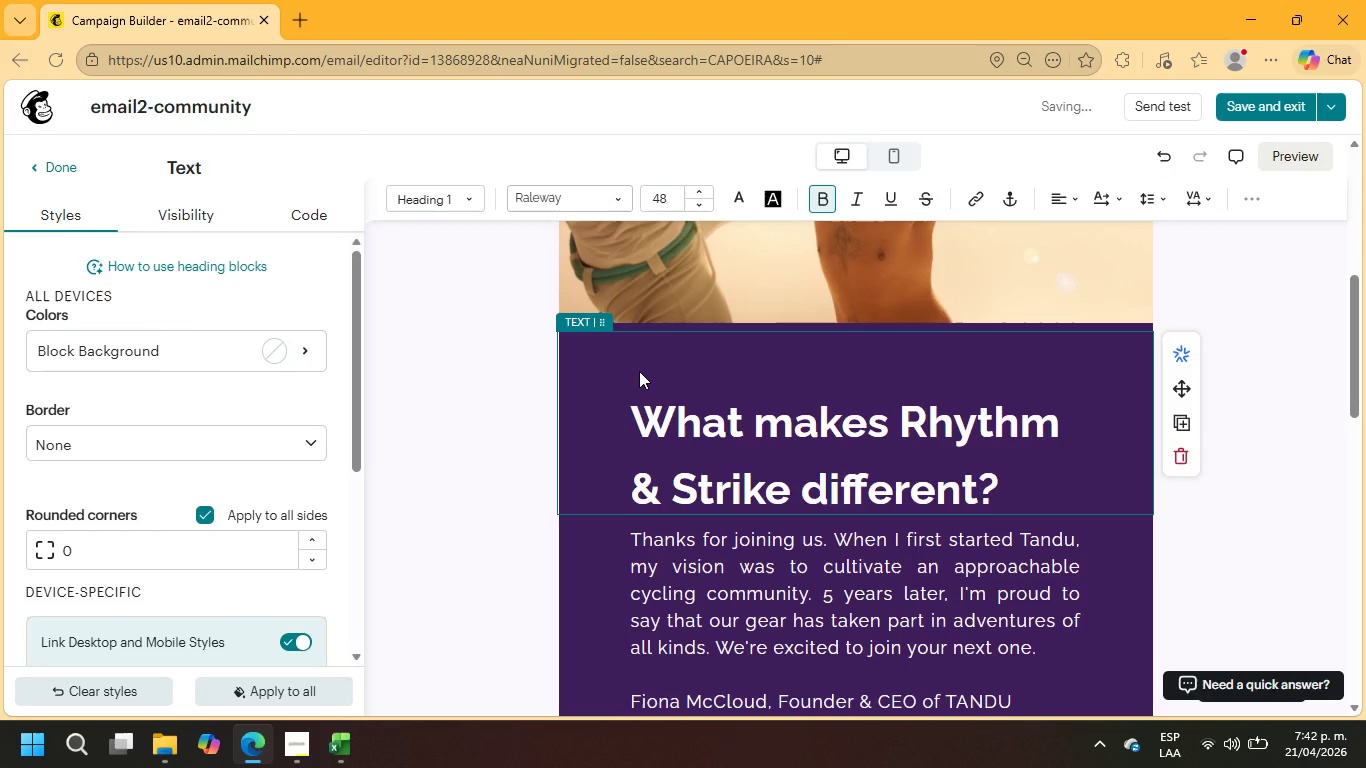 
left_click([639, 371])
 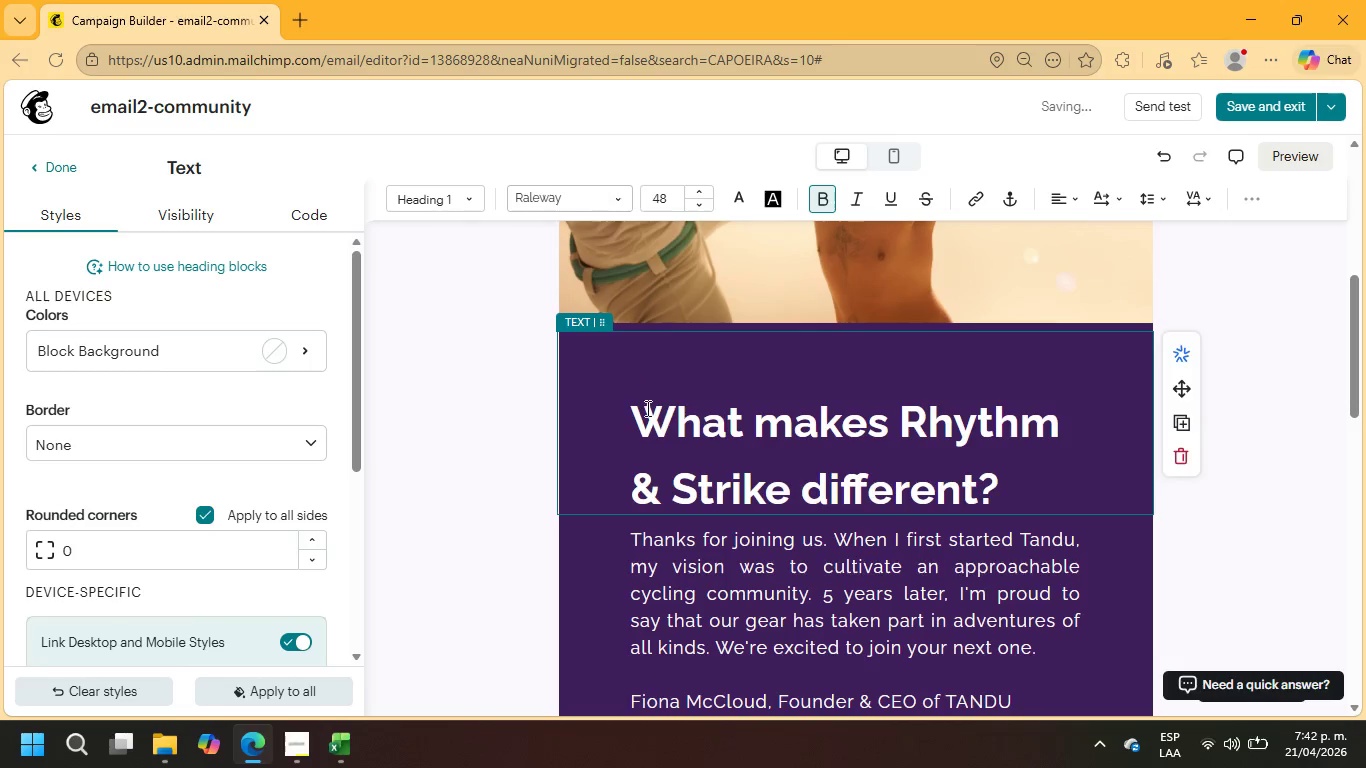 
left_click([646, 408])
 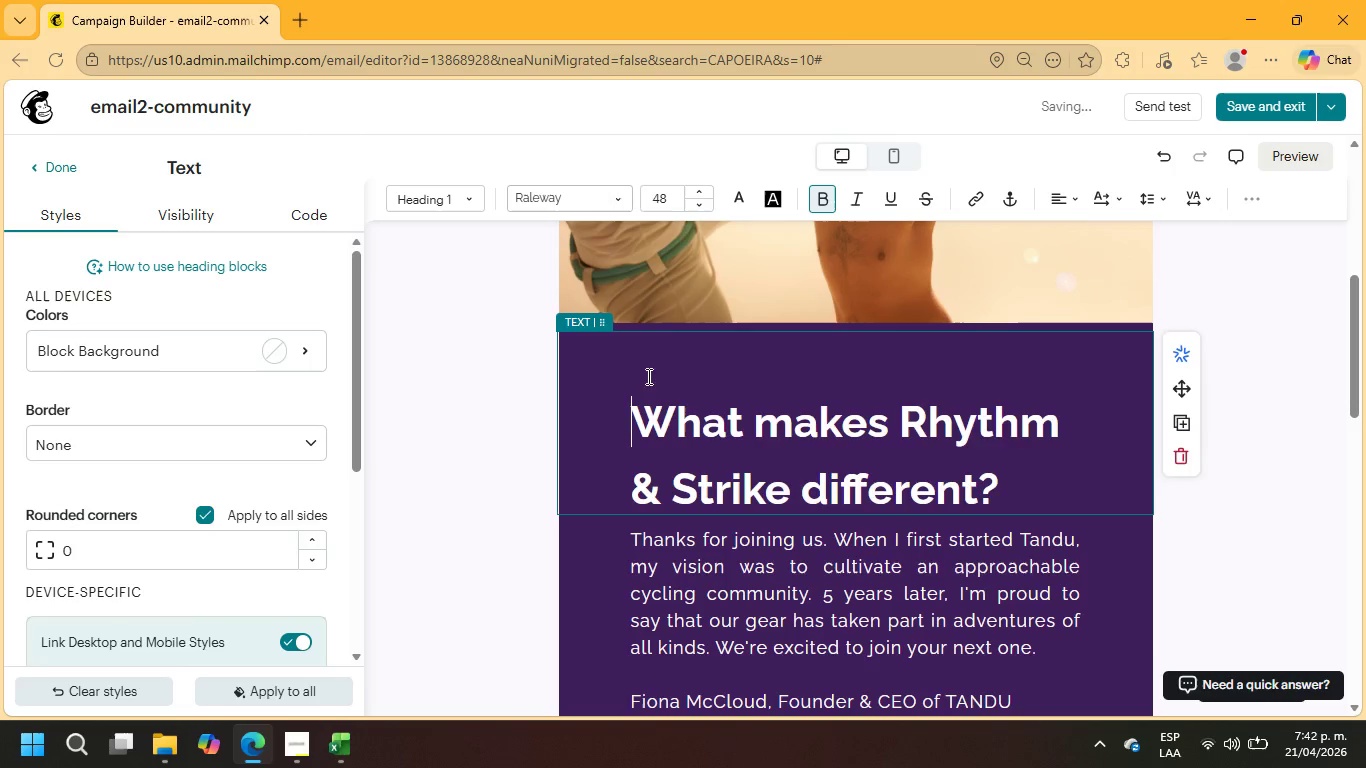 
left_click([647, 375])
 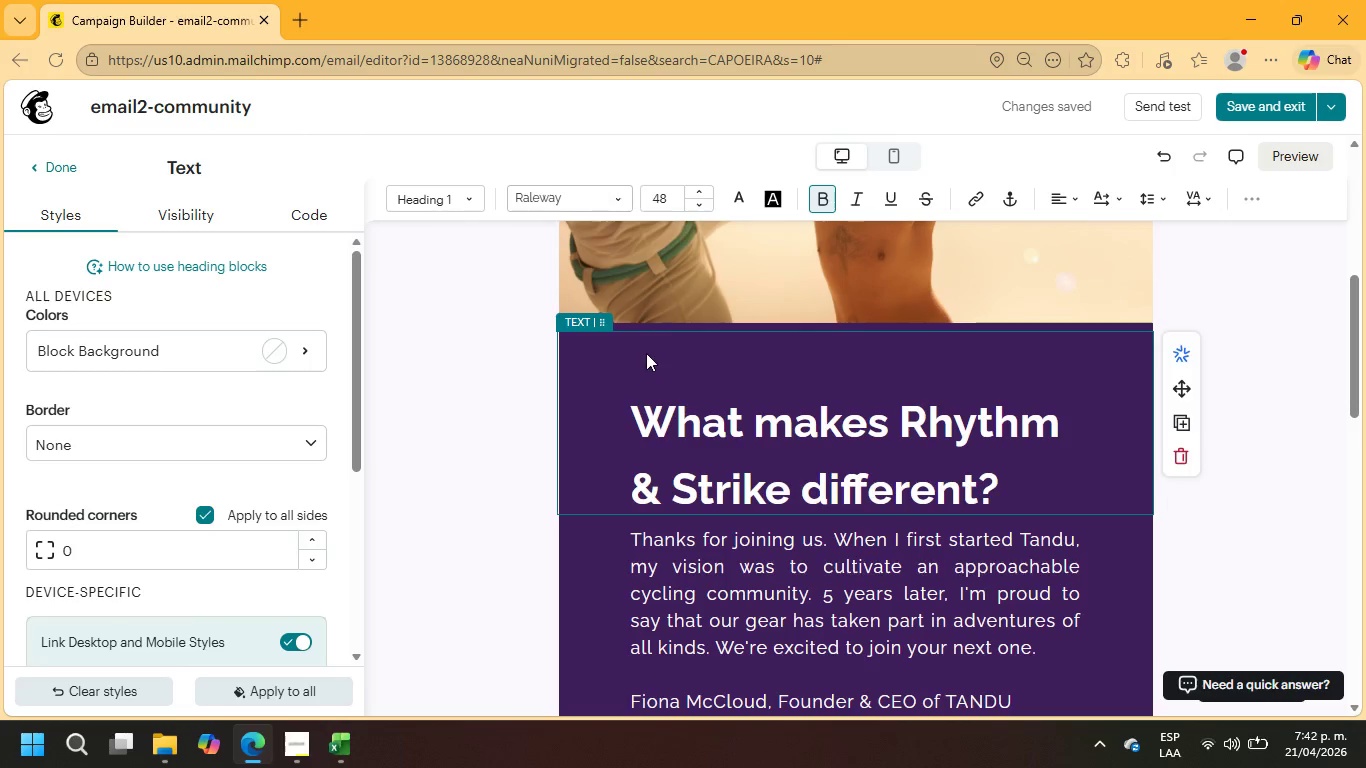 
left_click([646, 353])
 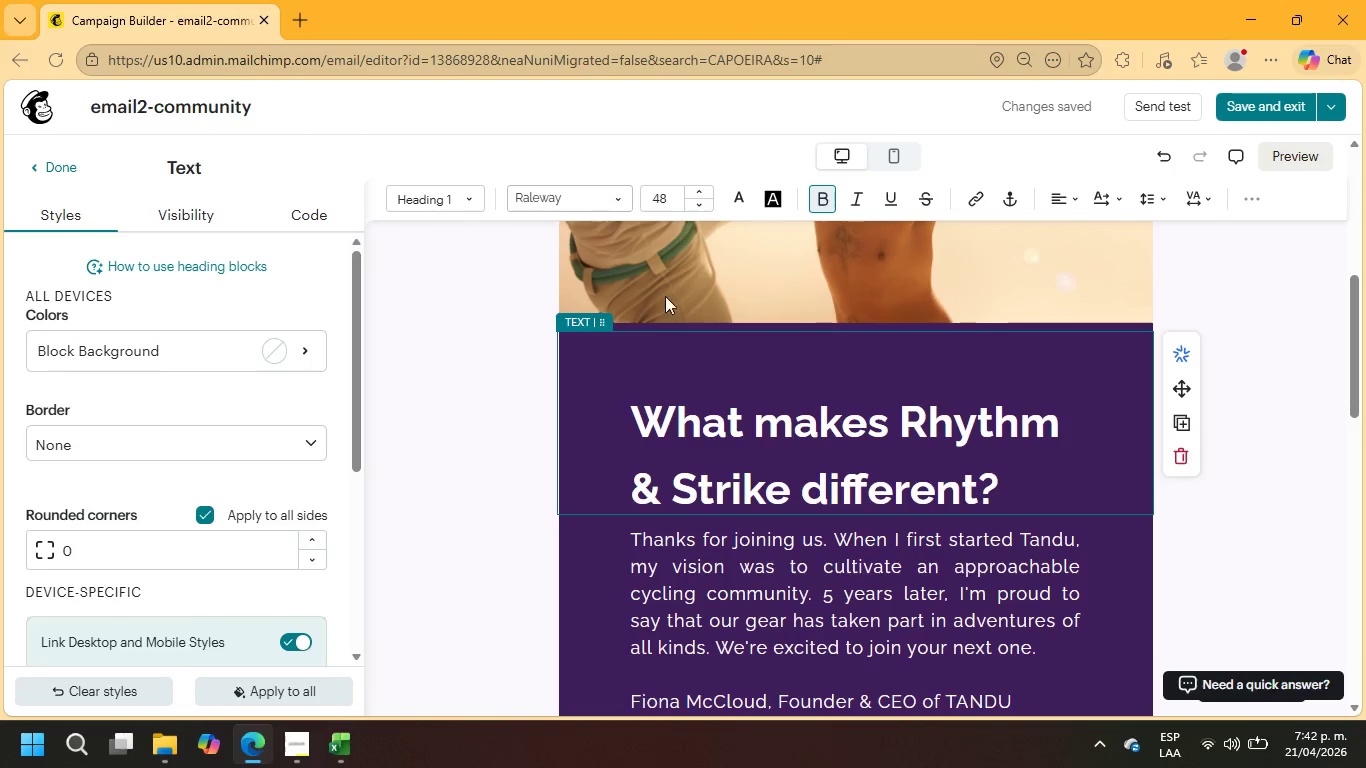 
left_click([668, 289])
 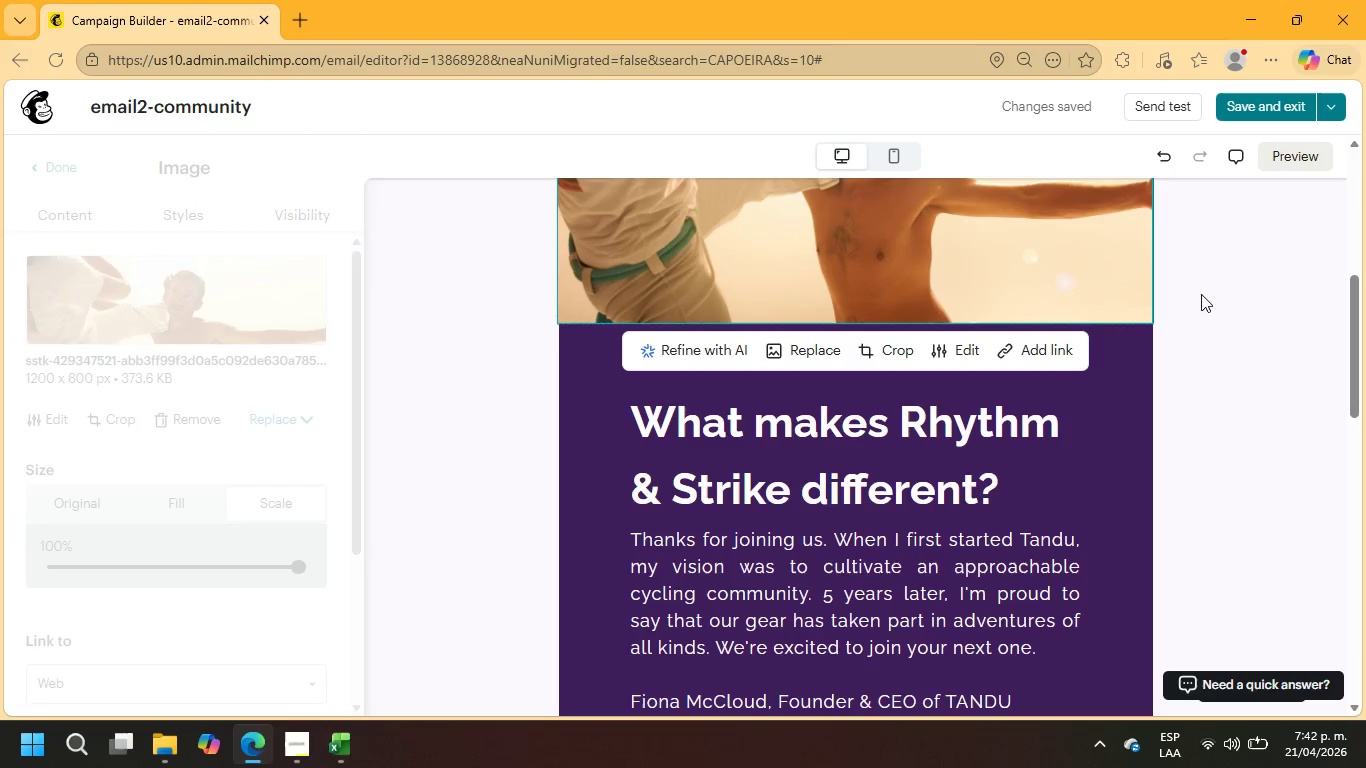 
left_click([1262, 298])
 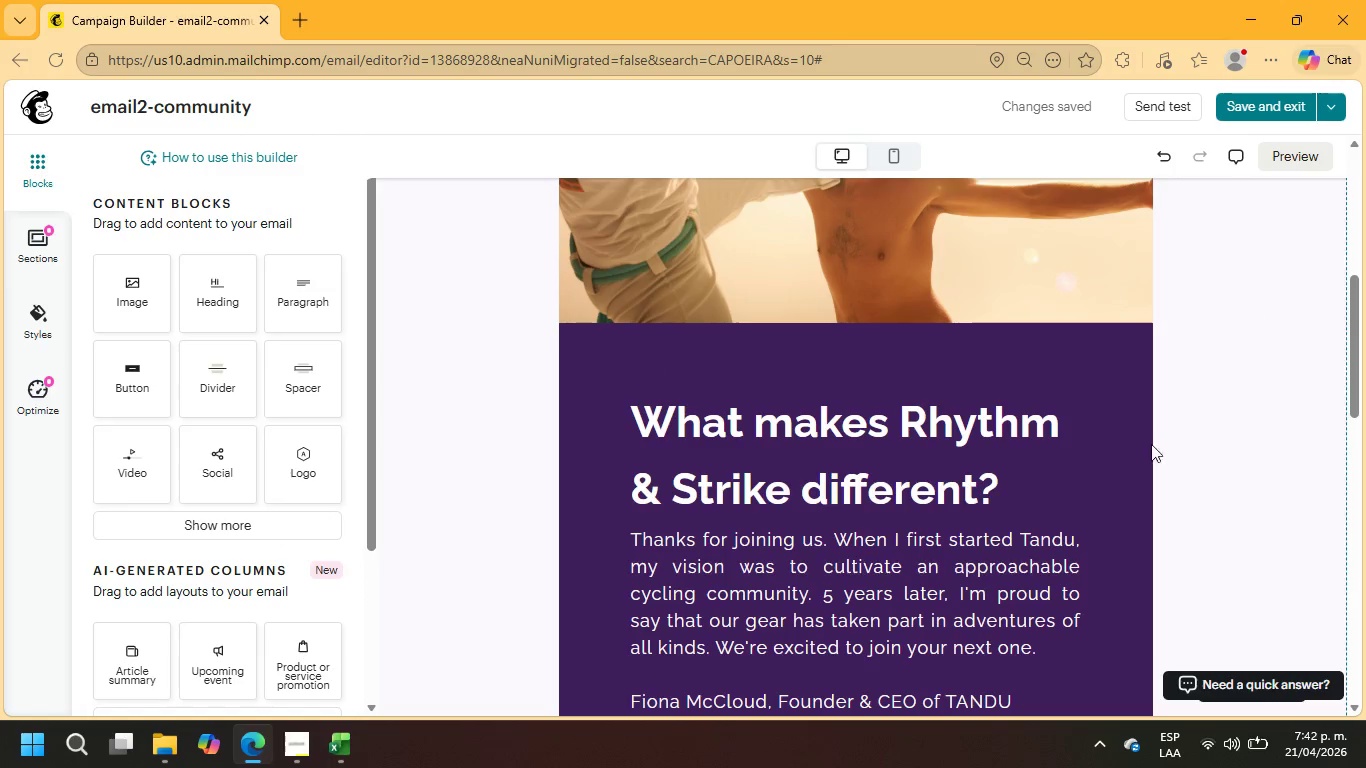 
scroll: coordinate [1093, 465], scroll_direction: down, amount: 1.0
 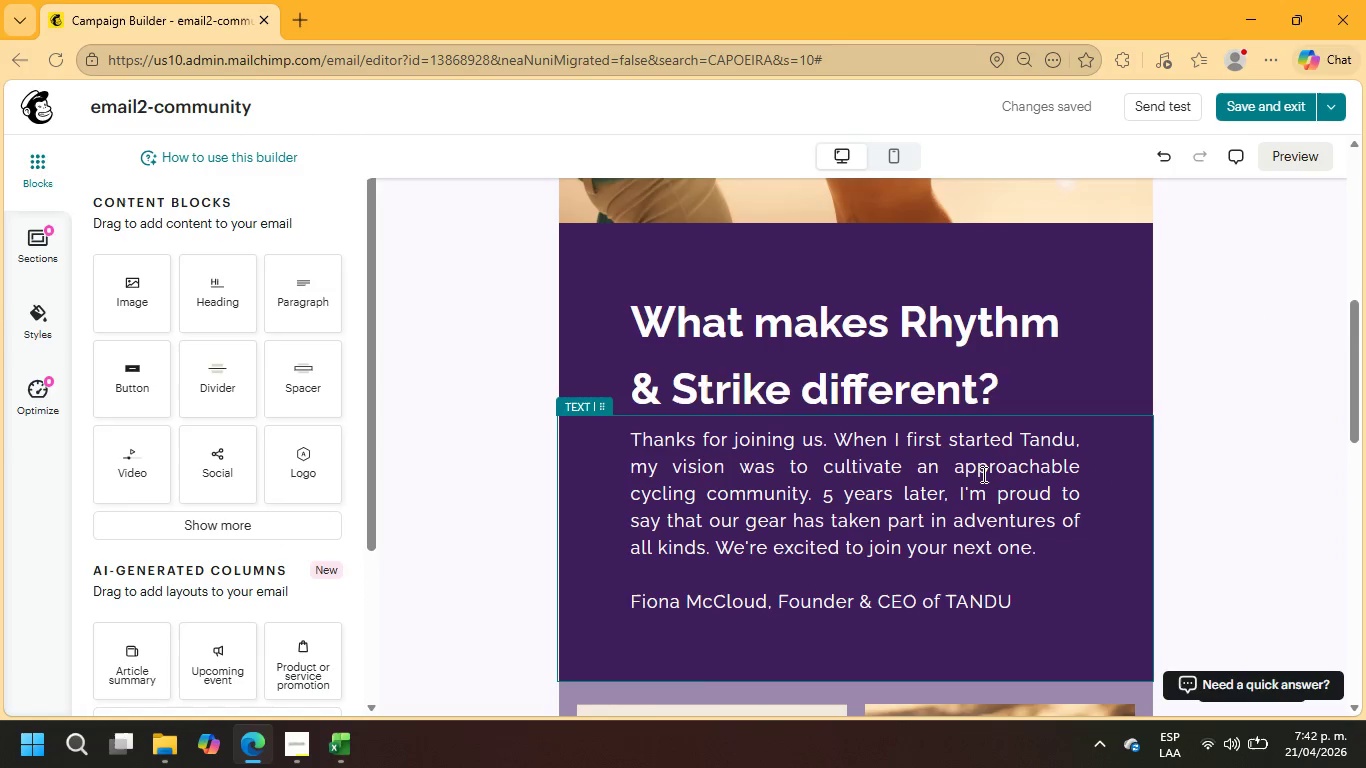 
left_click([982, 474])
 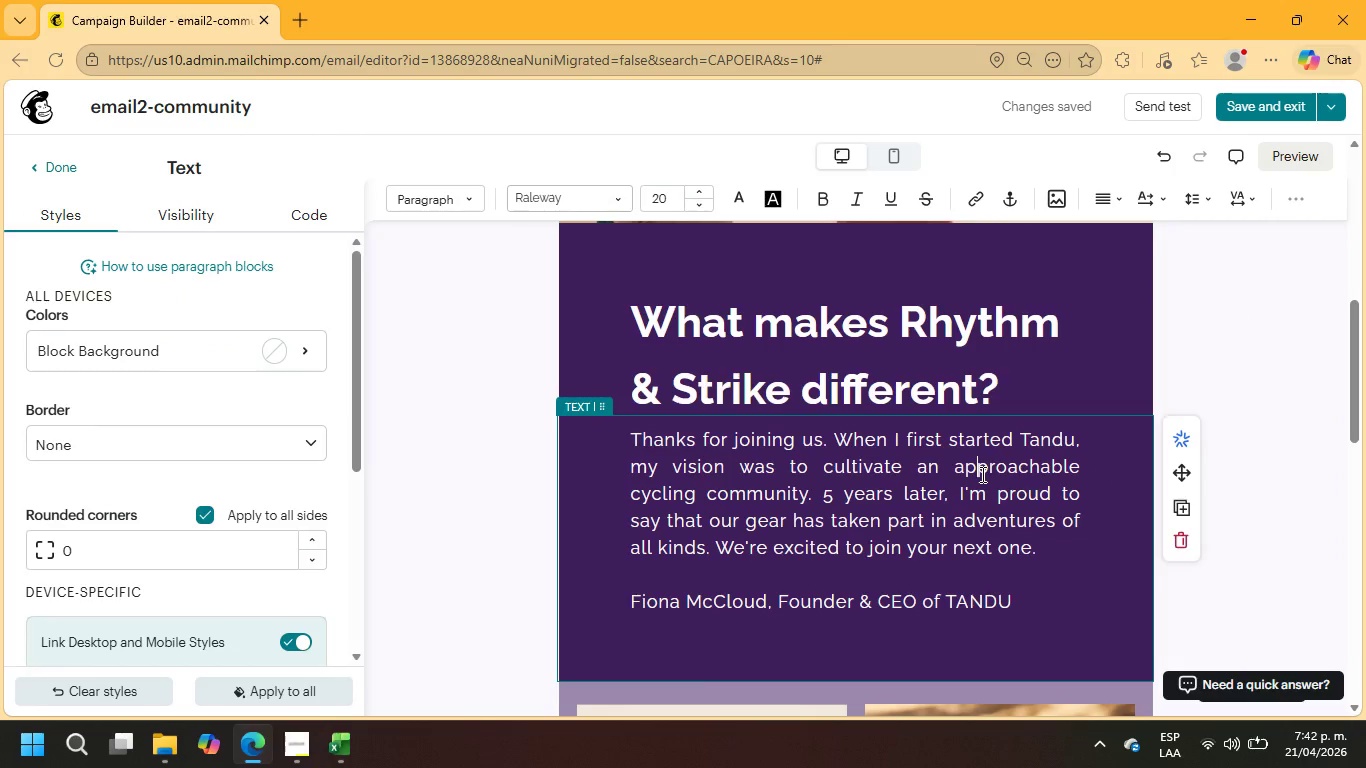 
wait(5.14)
 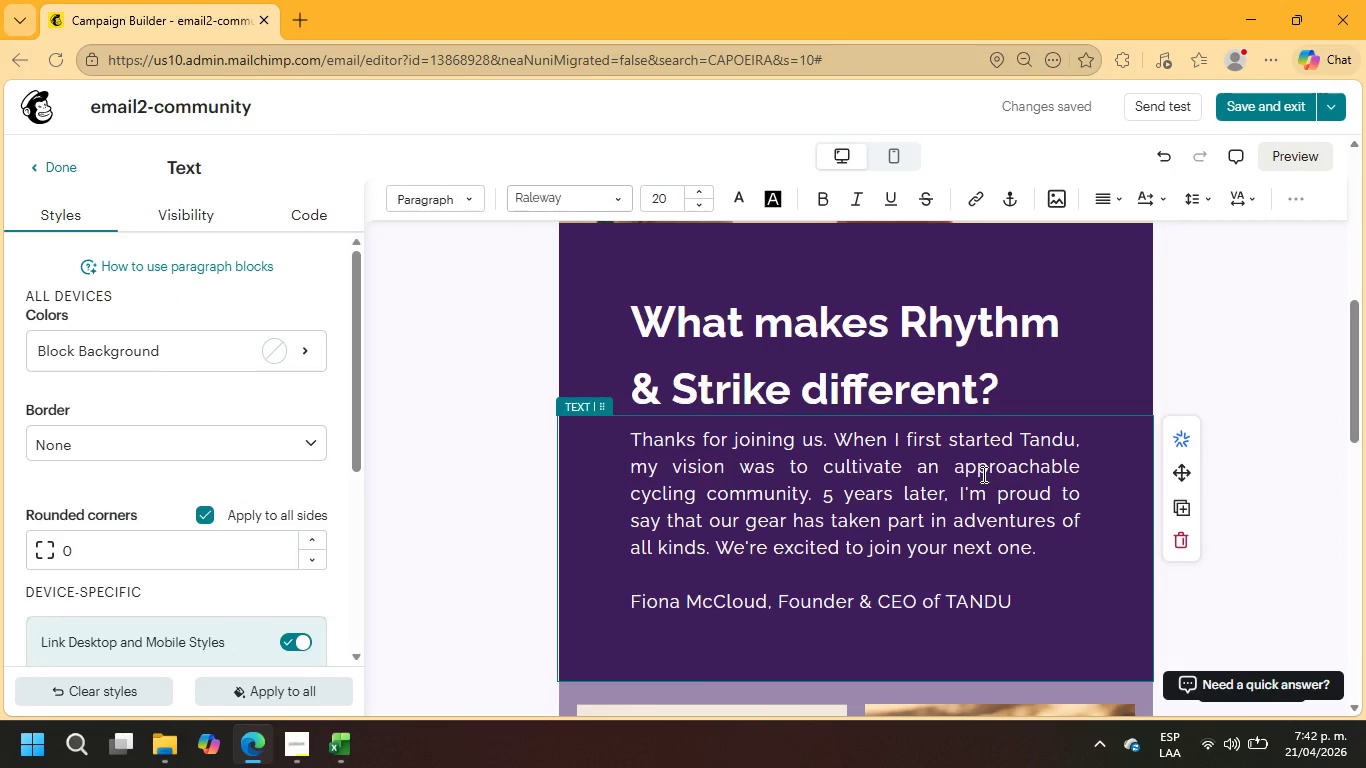 
left_click([291, 754])